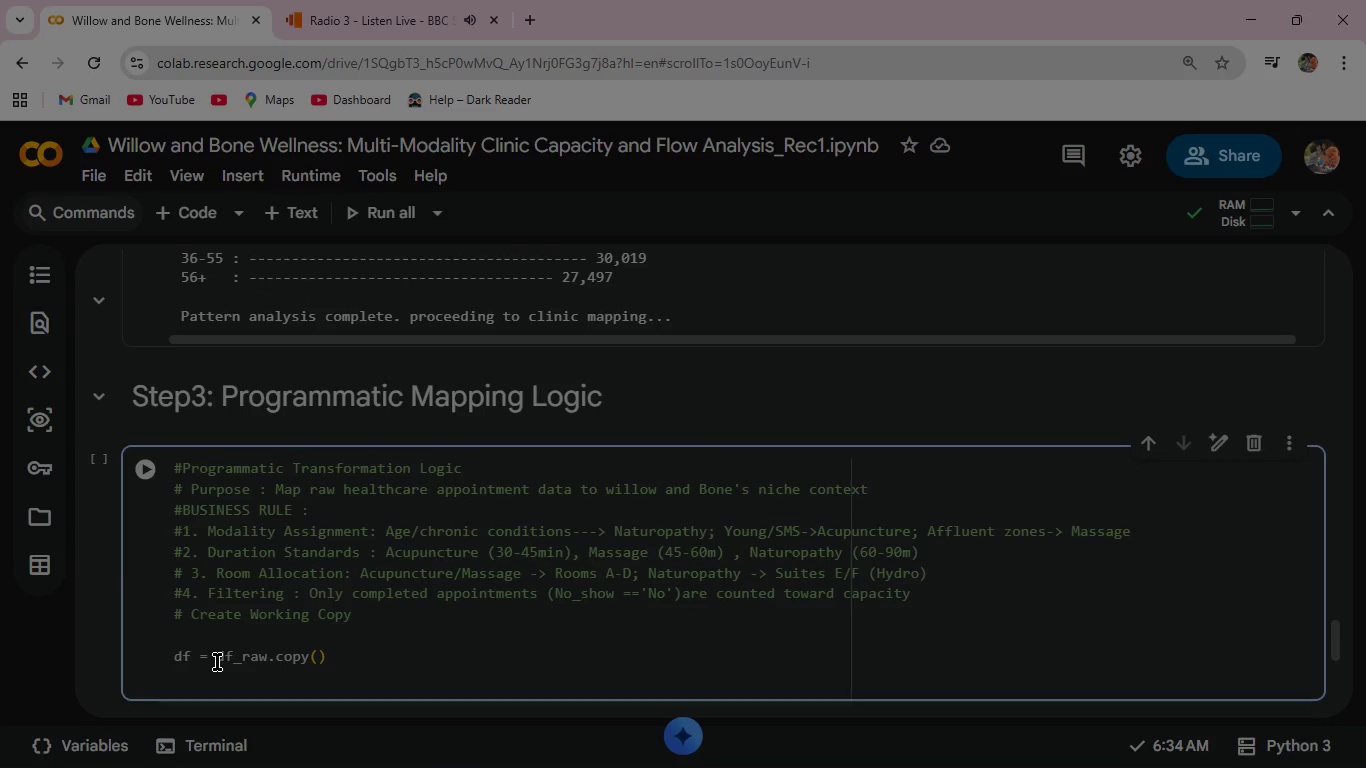 
type(clinic_hours = list()
 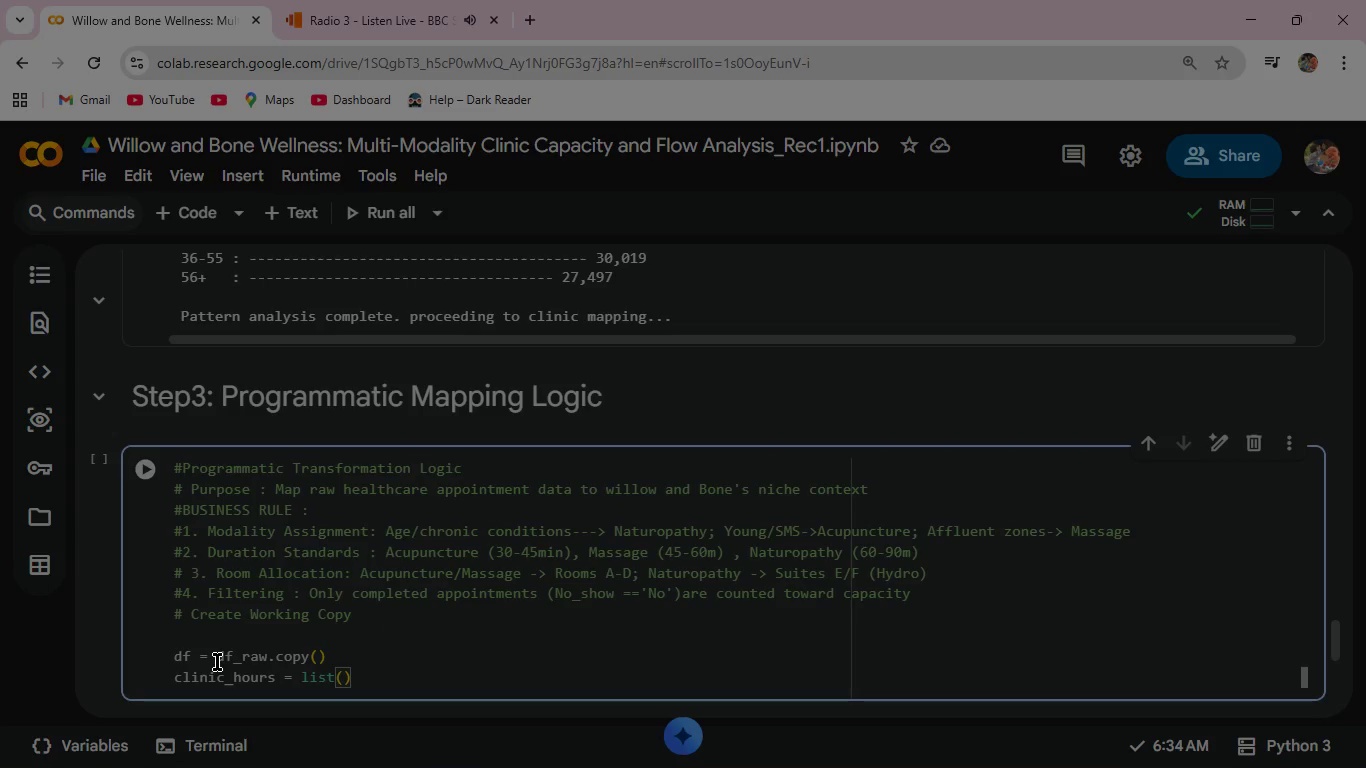 
wait(5.66)
 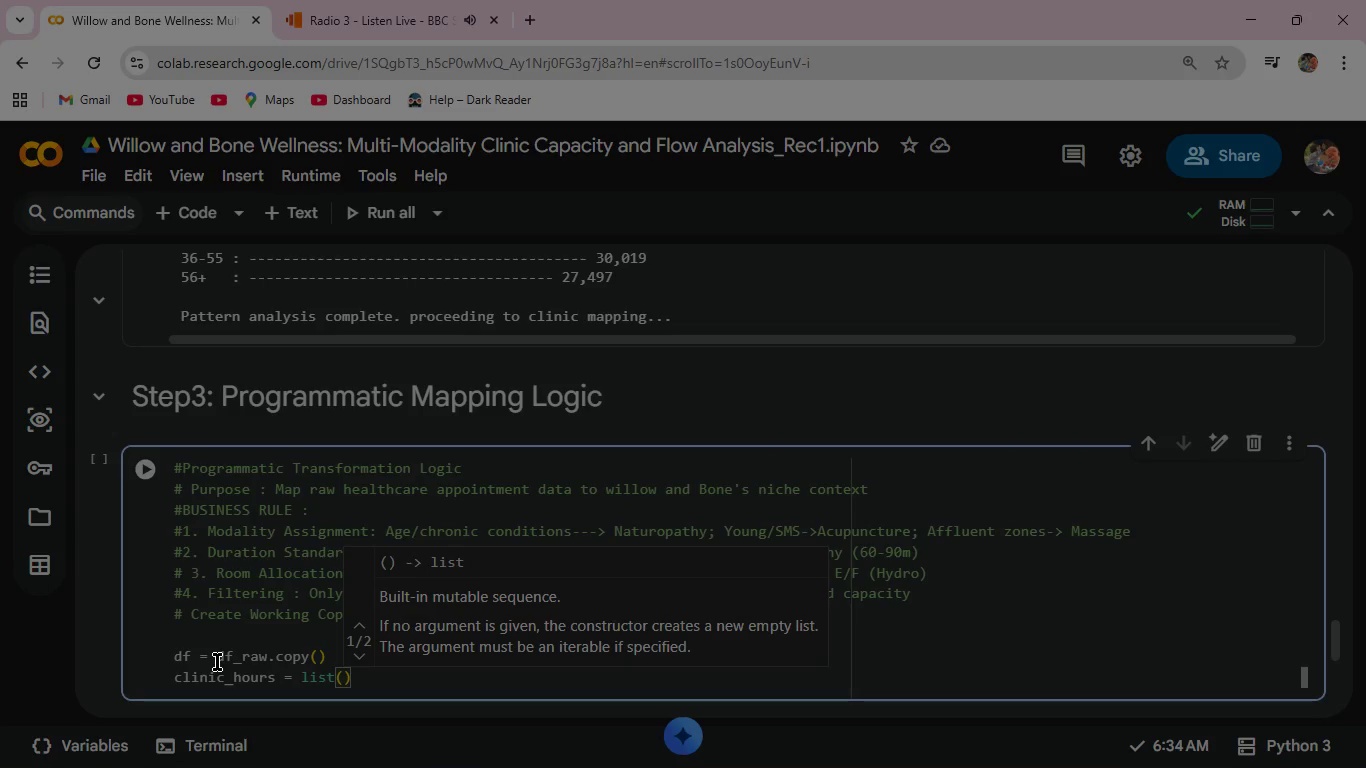 
type(range(8, 19)
 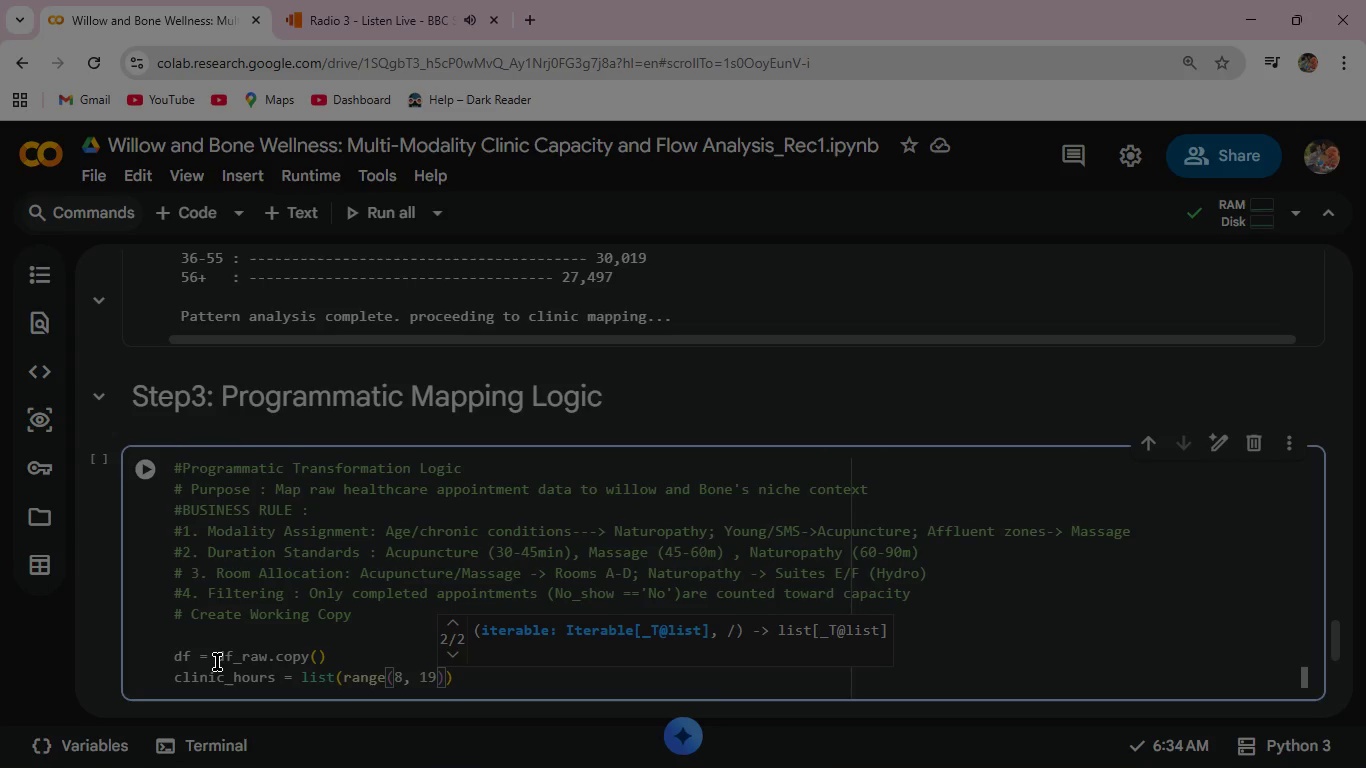 
key(ArrowRight)
 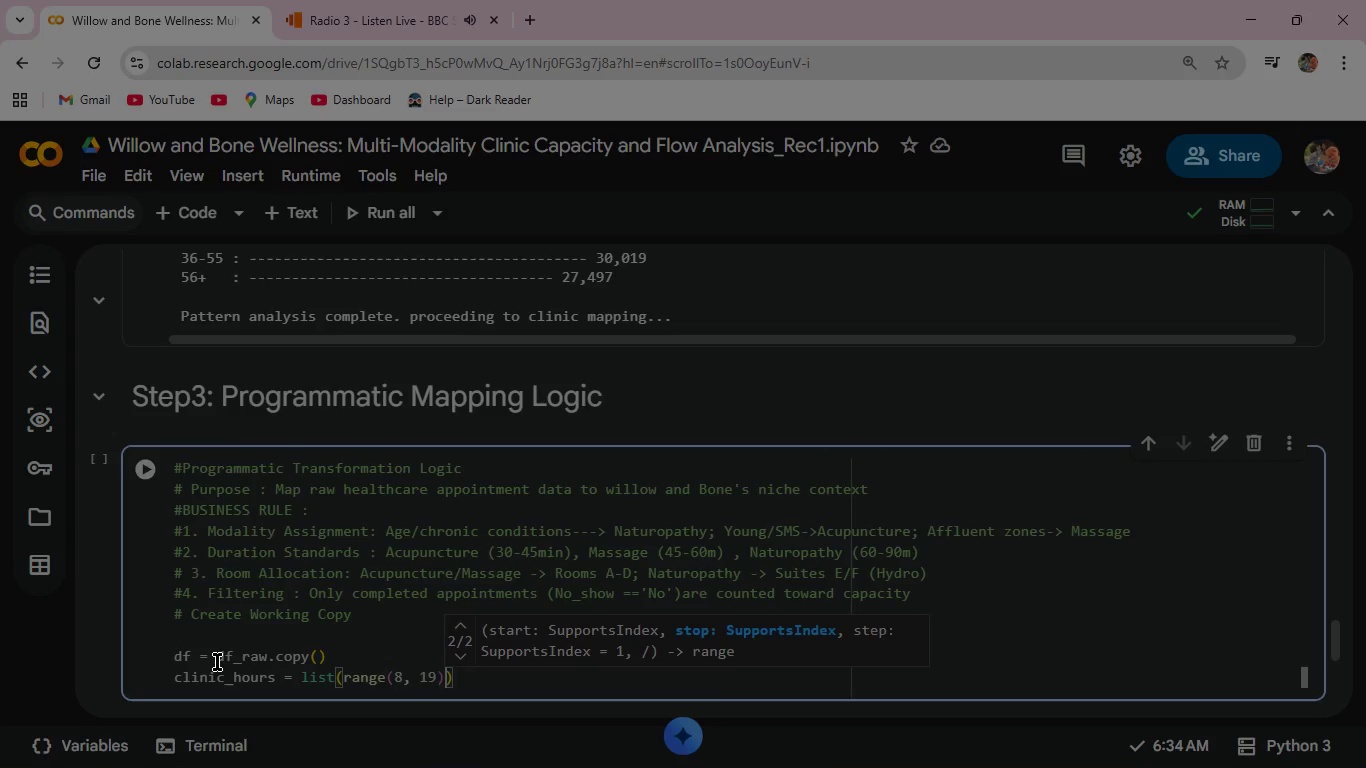 
key(ArrowRight)
 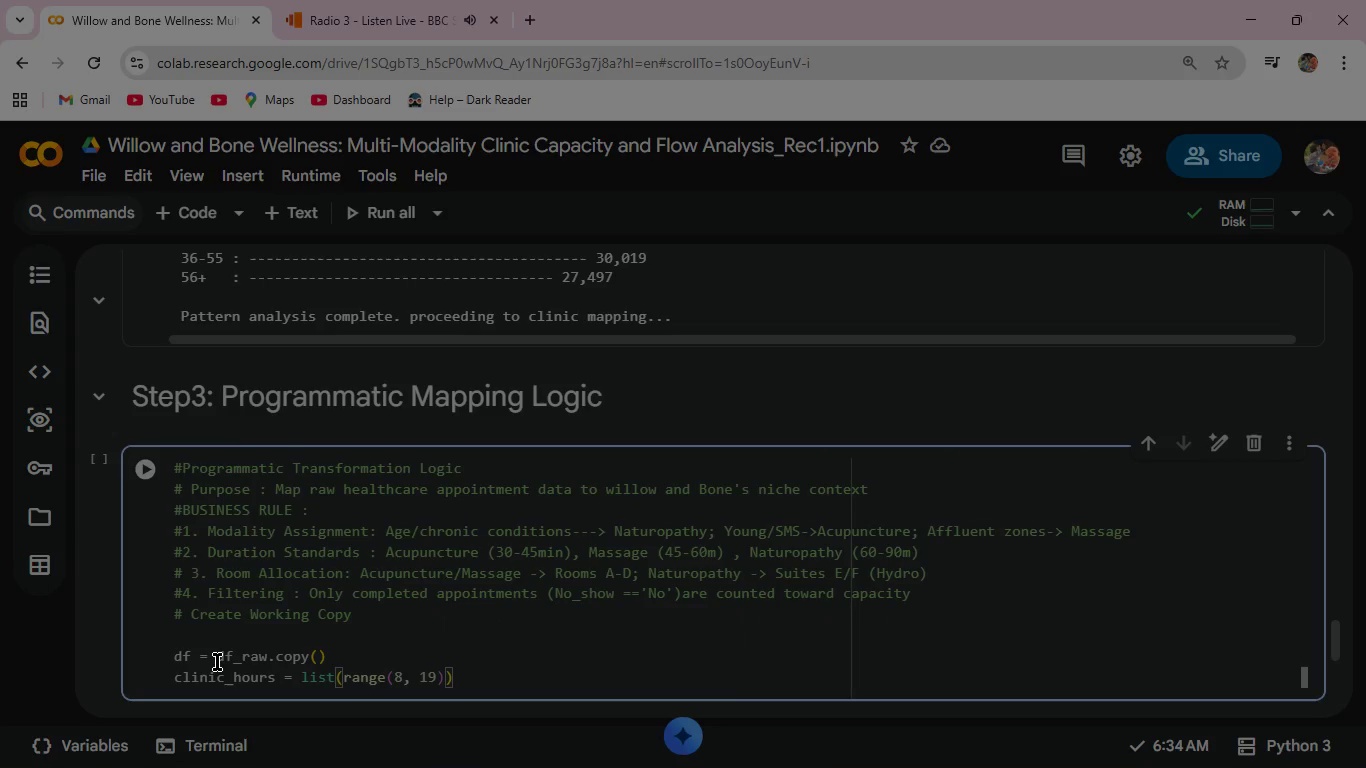 
key(Space)
 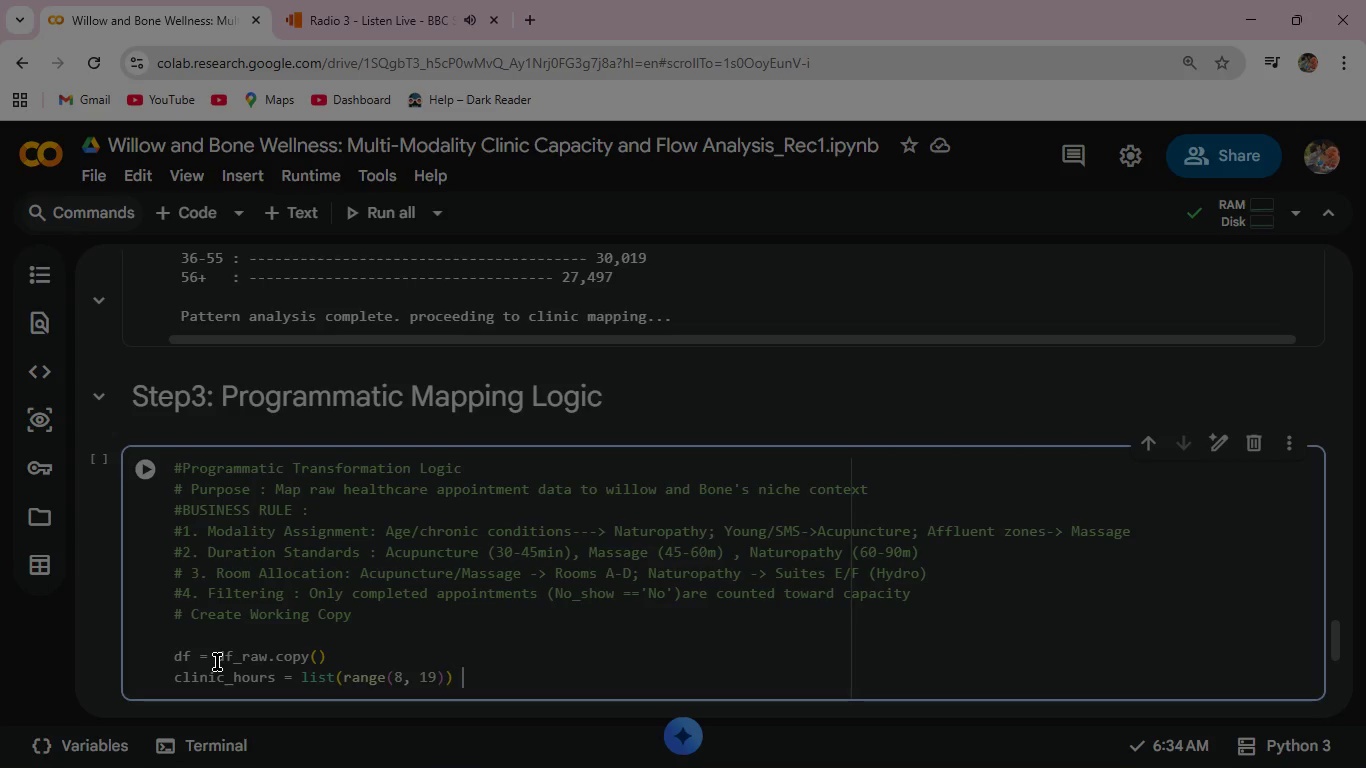 
wait(5.7)
 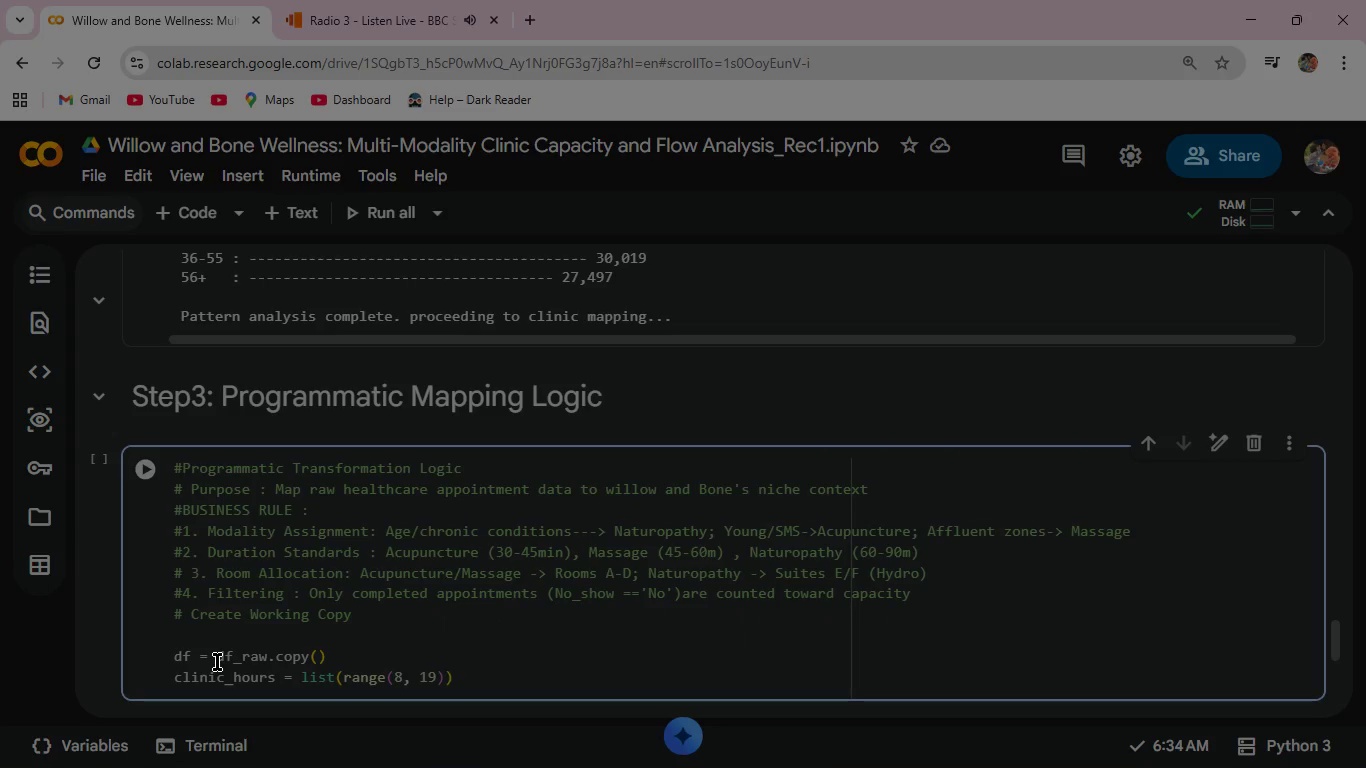 
type(#Clinic operate )
key(Backspace)
type(s 8A)
 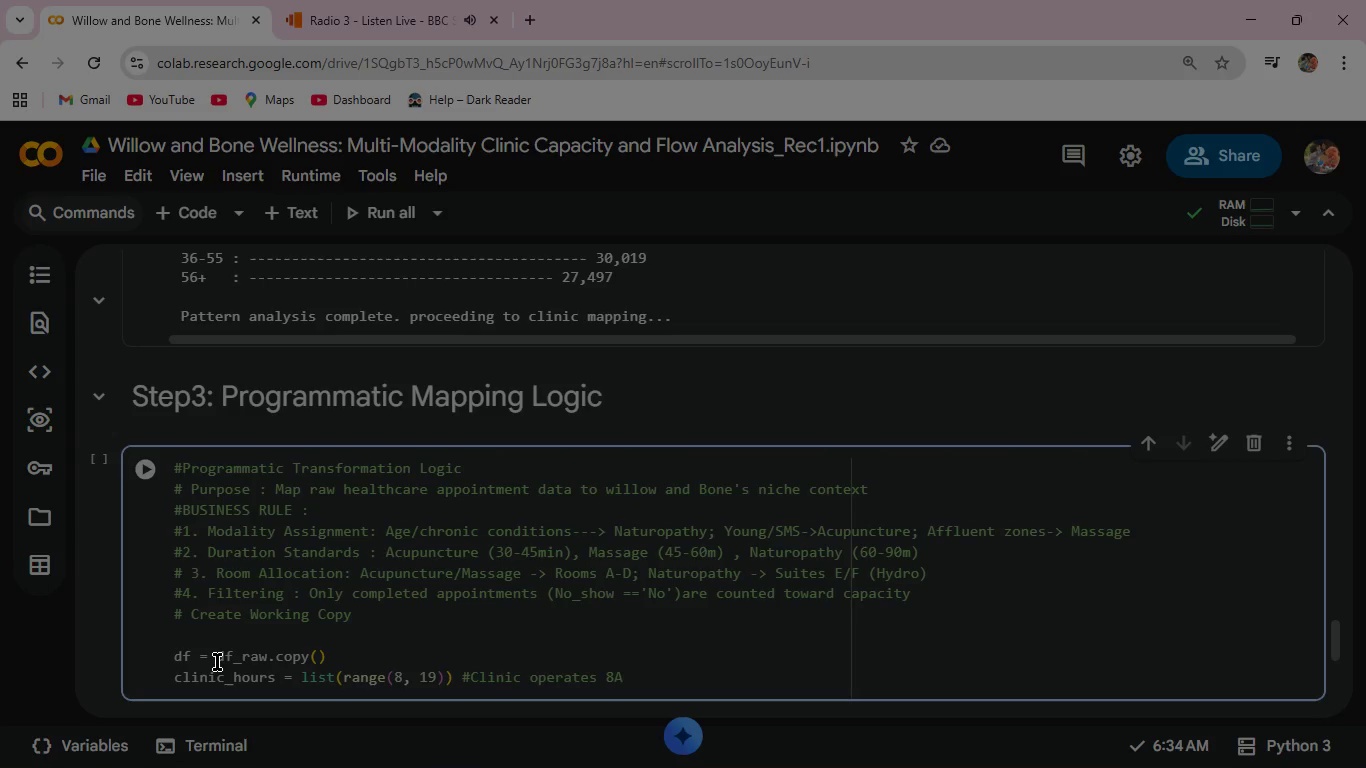 
type(M - 7PM (11 hours)
 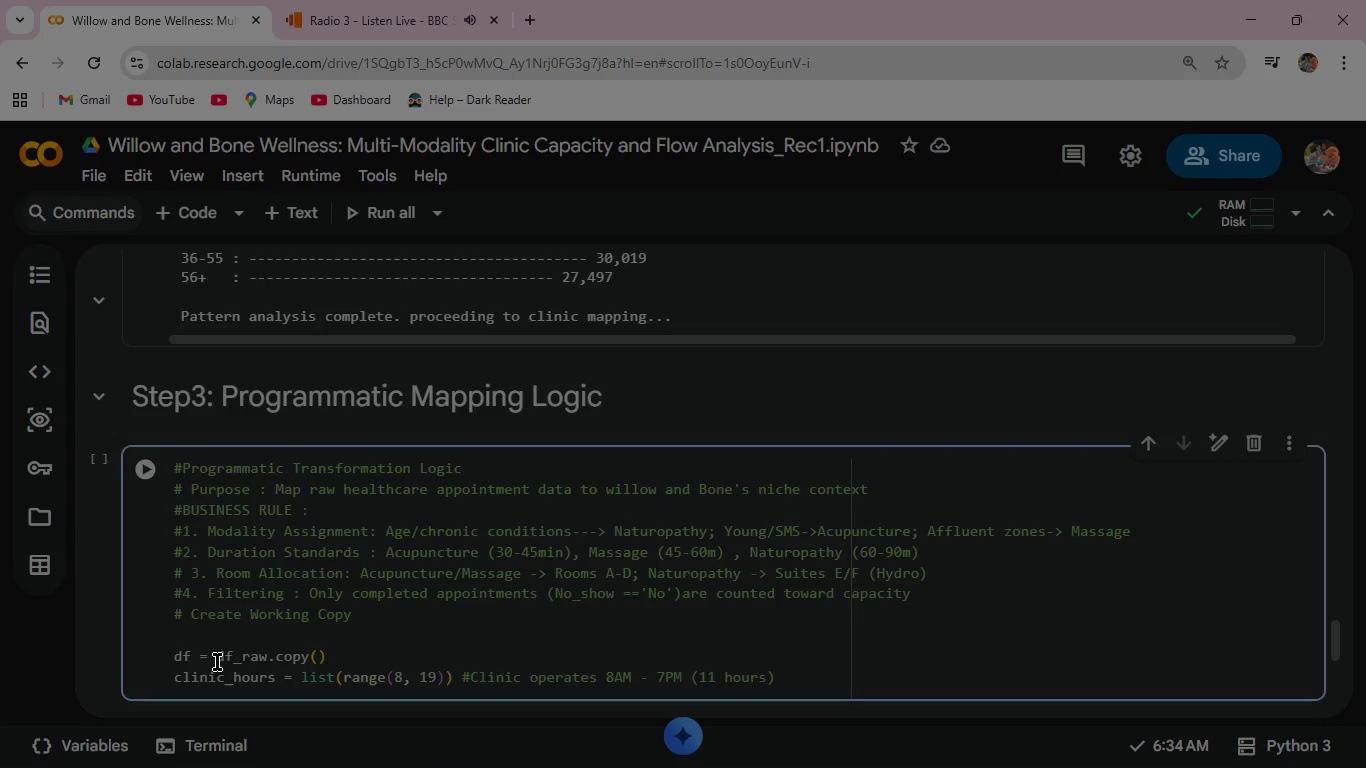 
wait(35.31)
 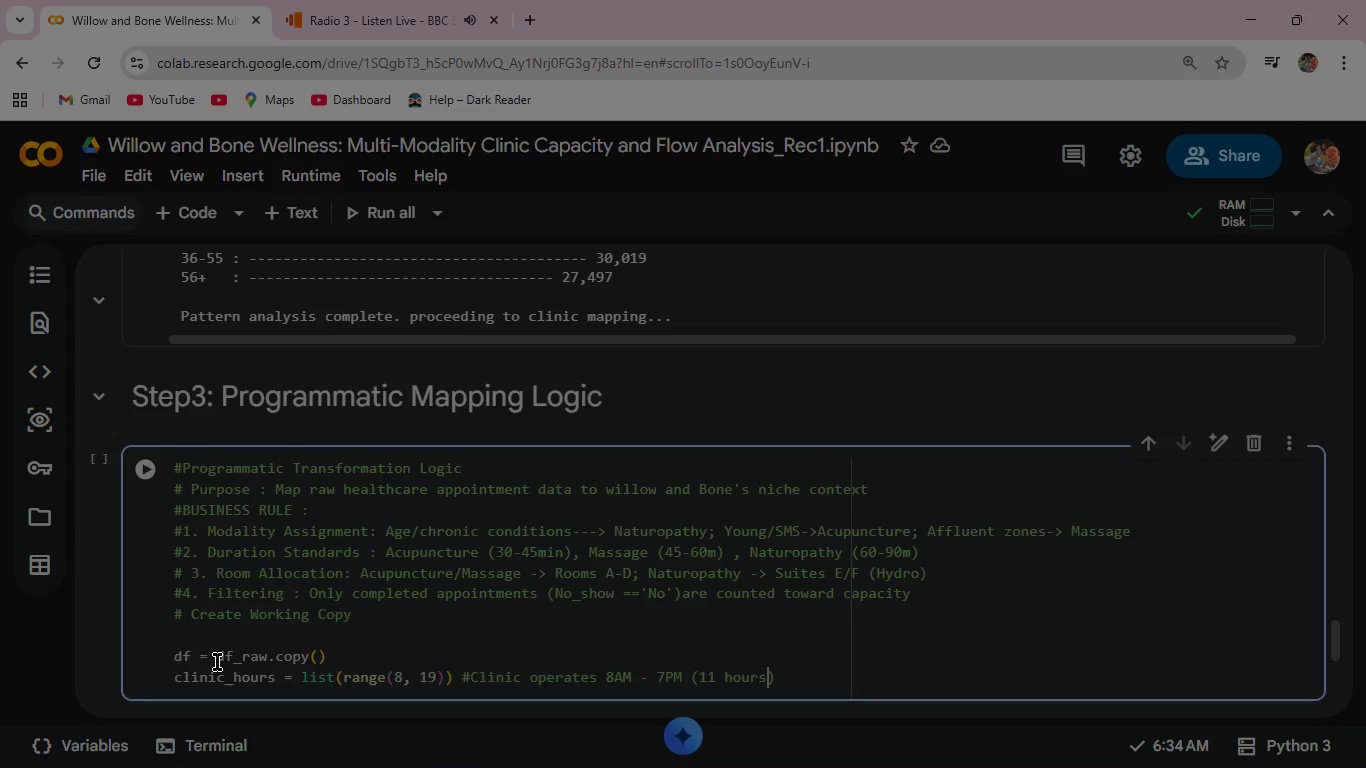 
key(ArrowRight)
 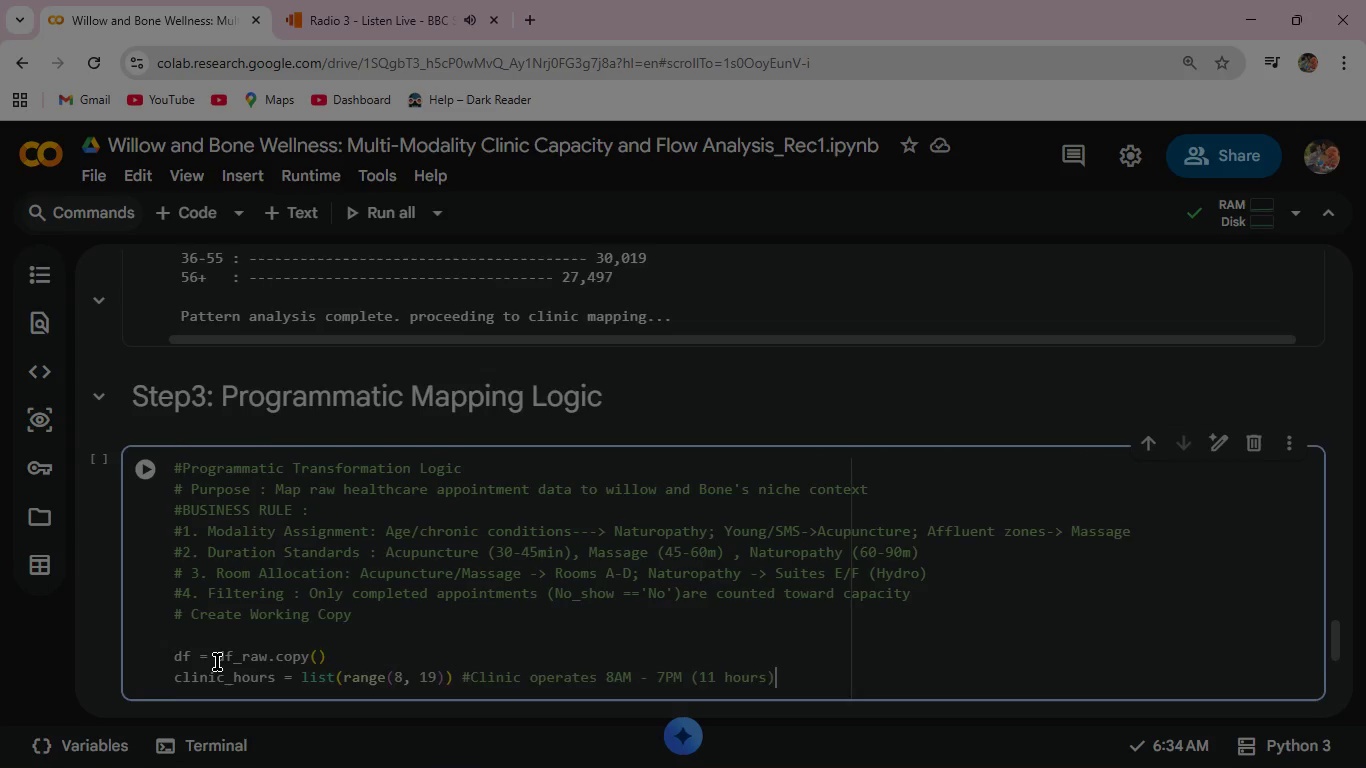 
key(Enter)
 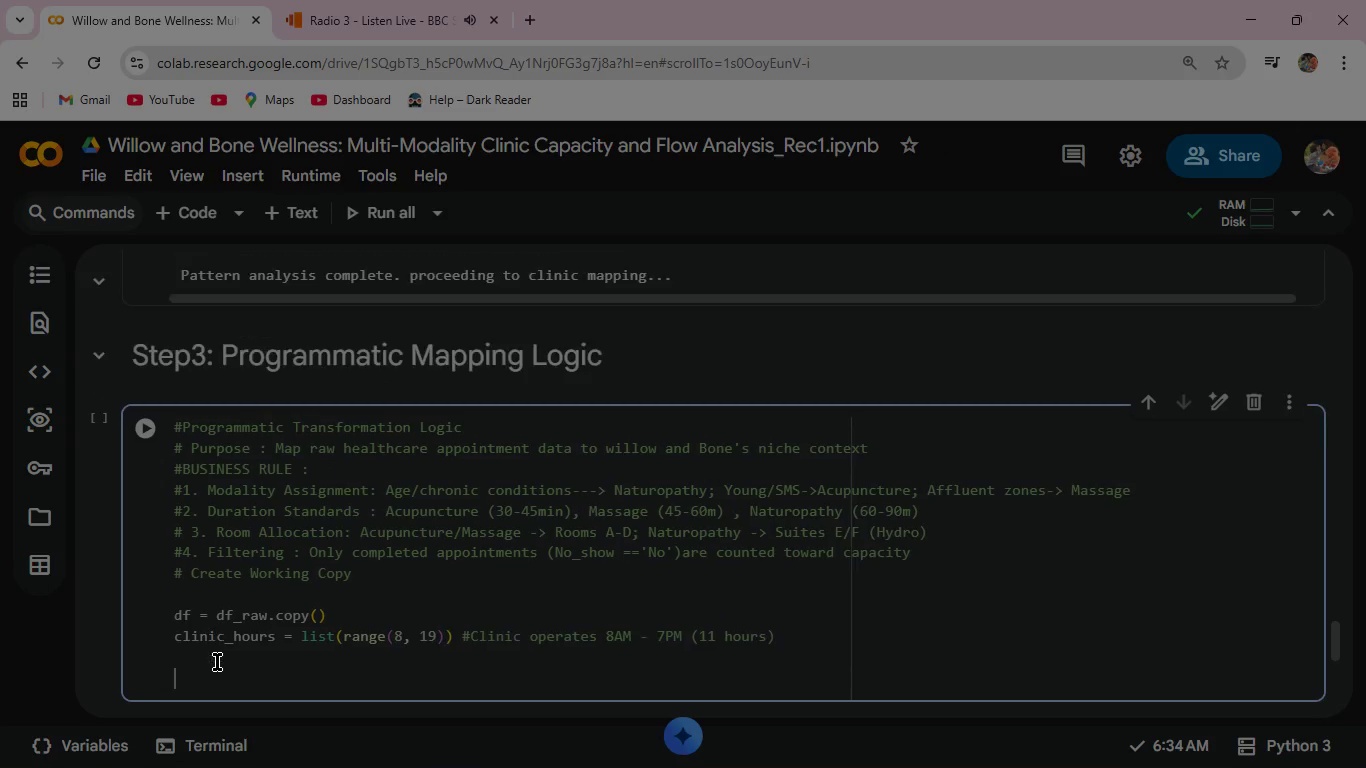 
key(Enter)
 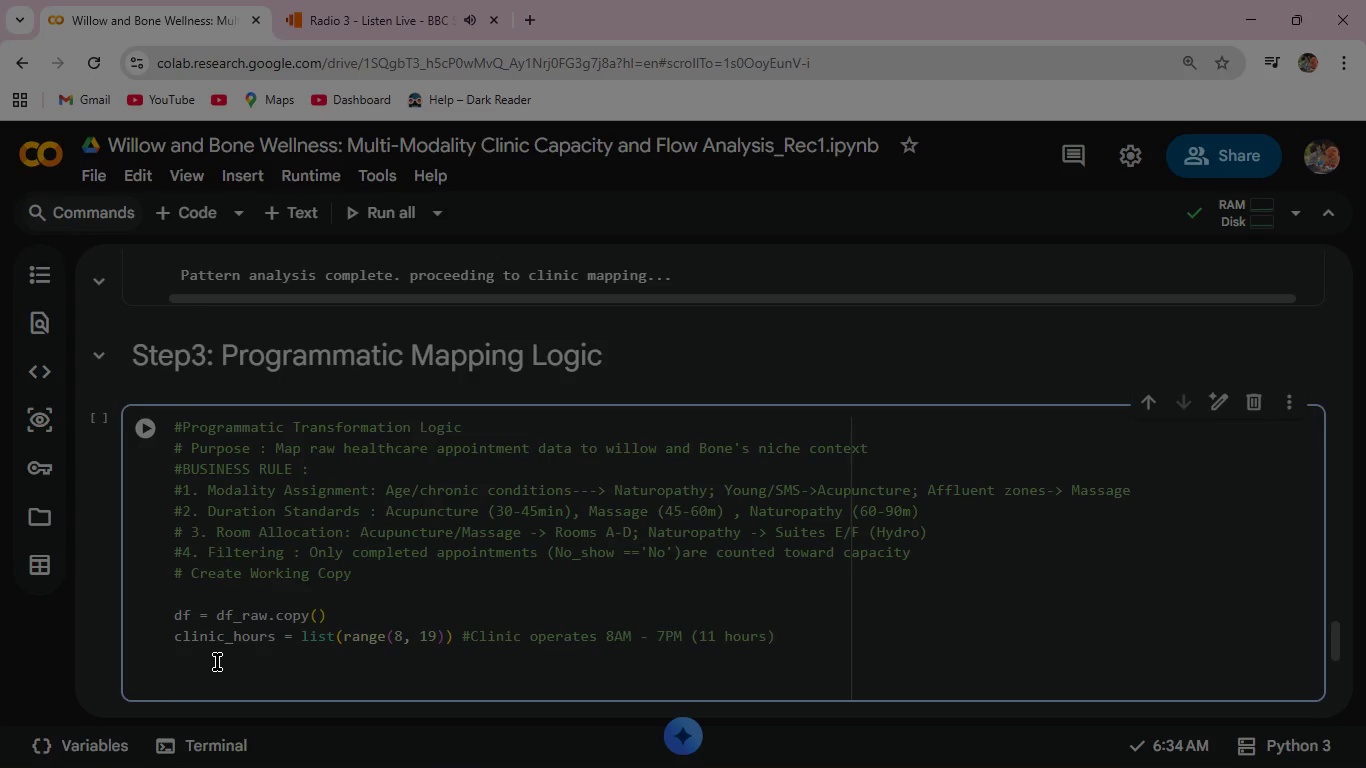 
type(#Session Time Generation : Assign realistic start time within cli)
 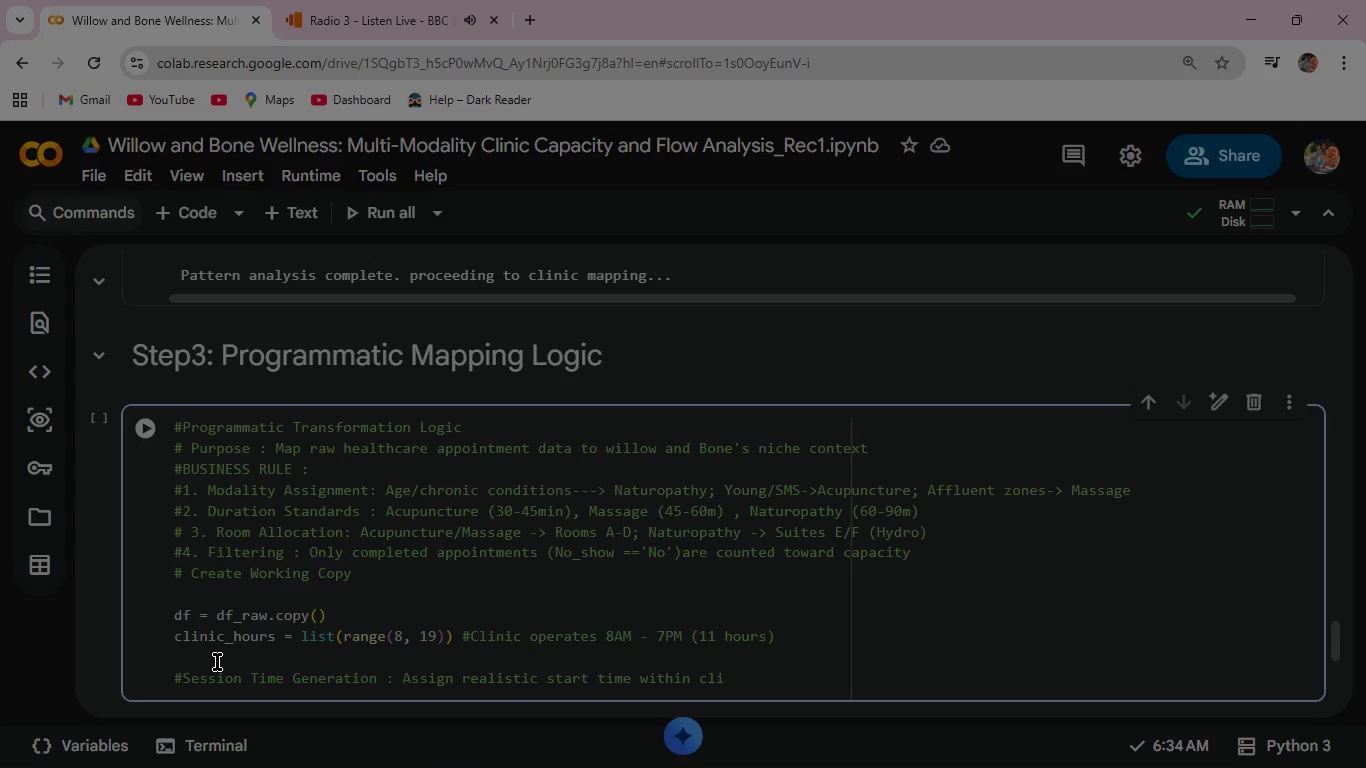 
wait(9.45)
 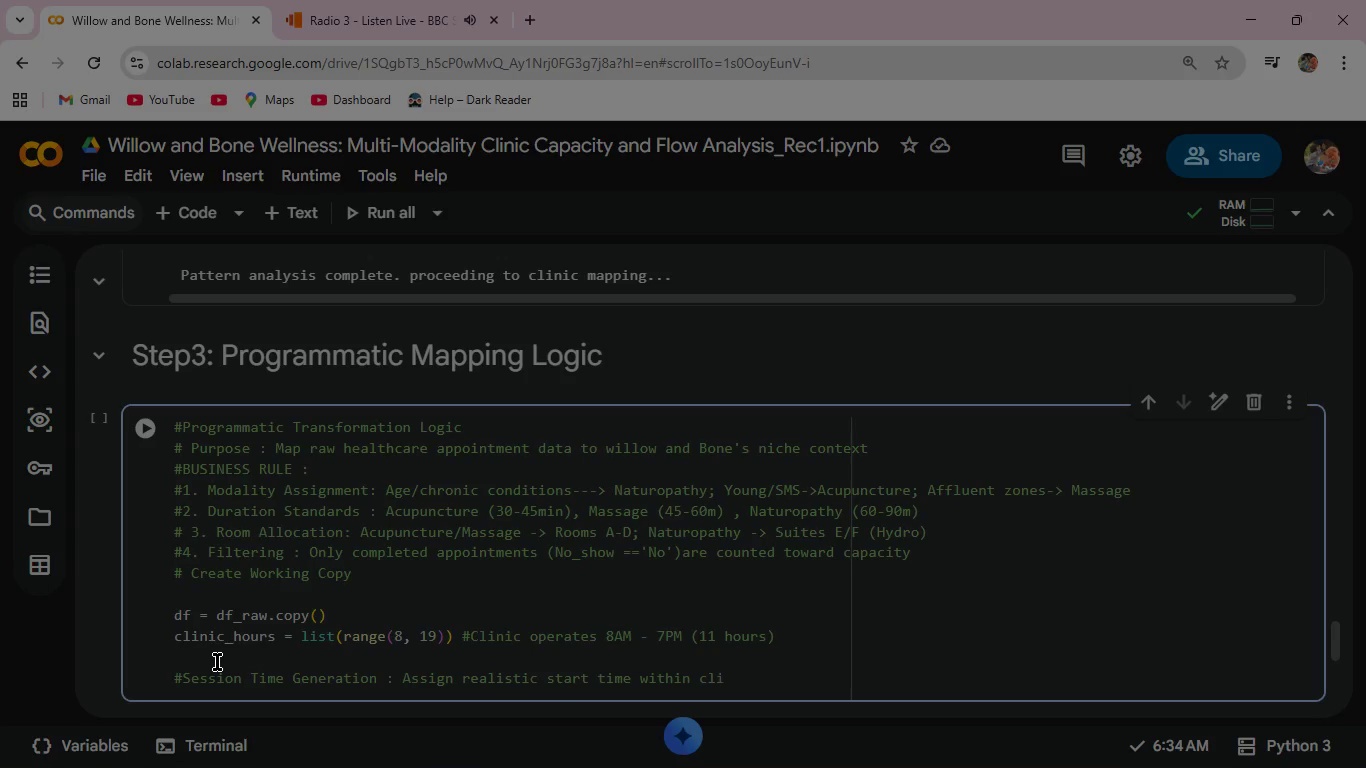 
type(nic hours )
 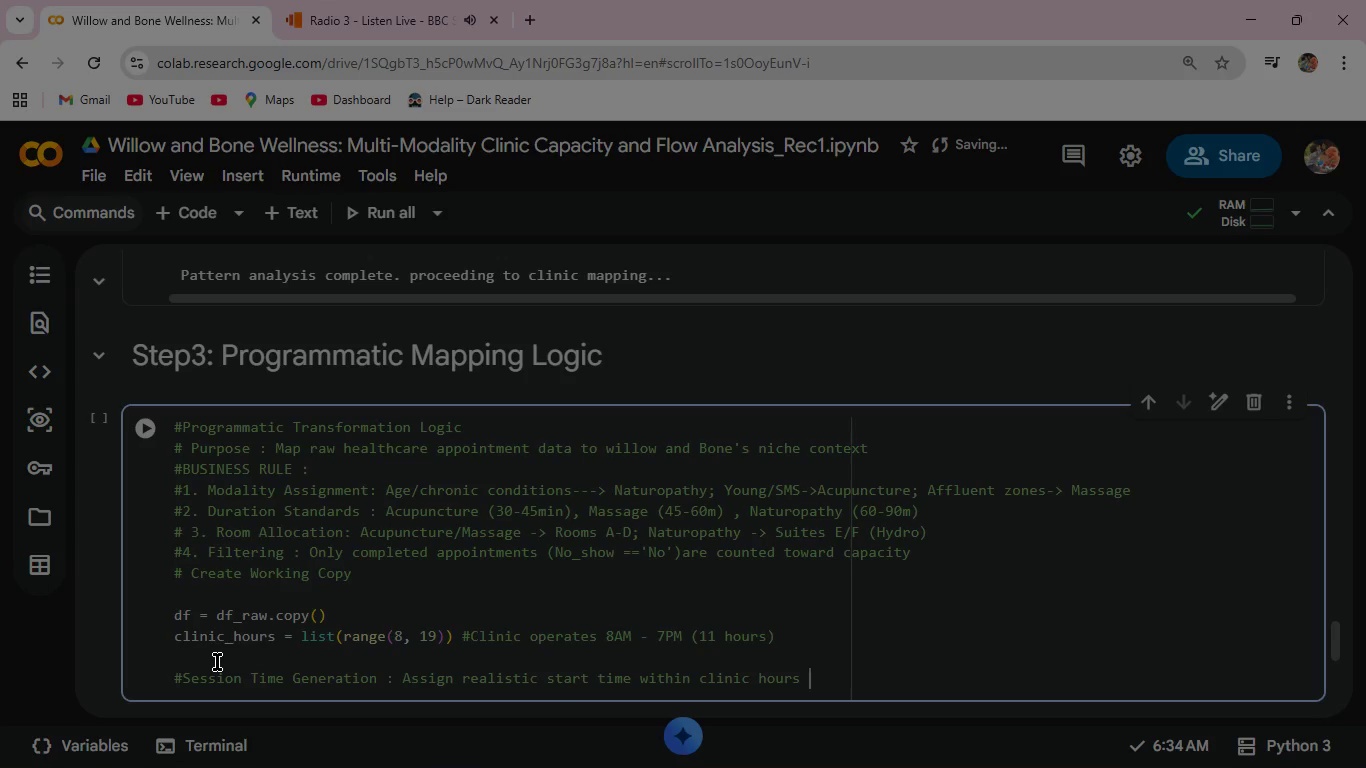 
wait(5.23)
 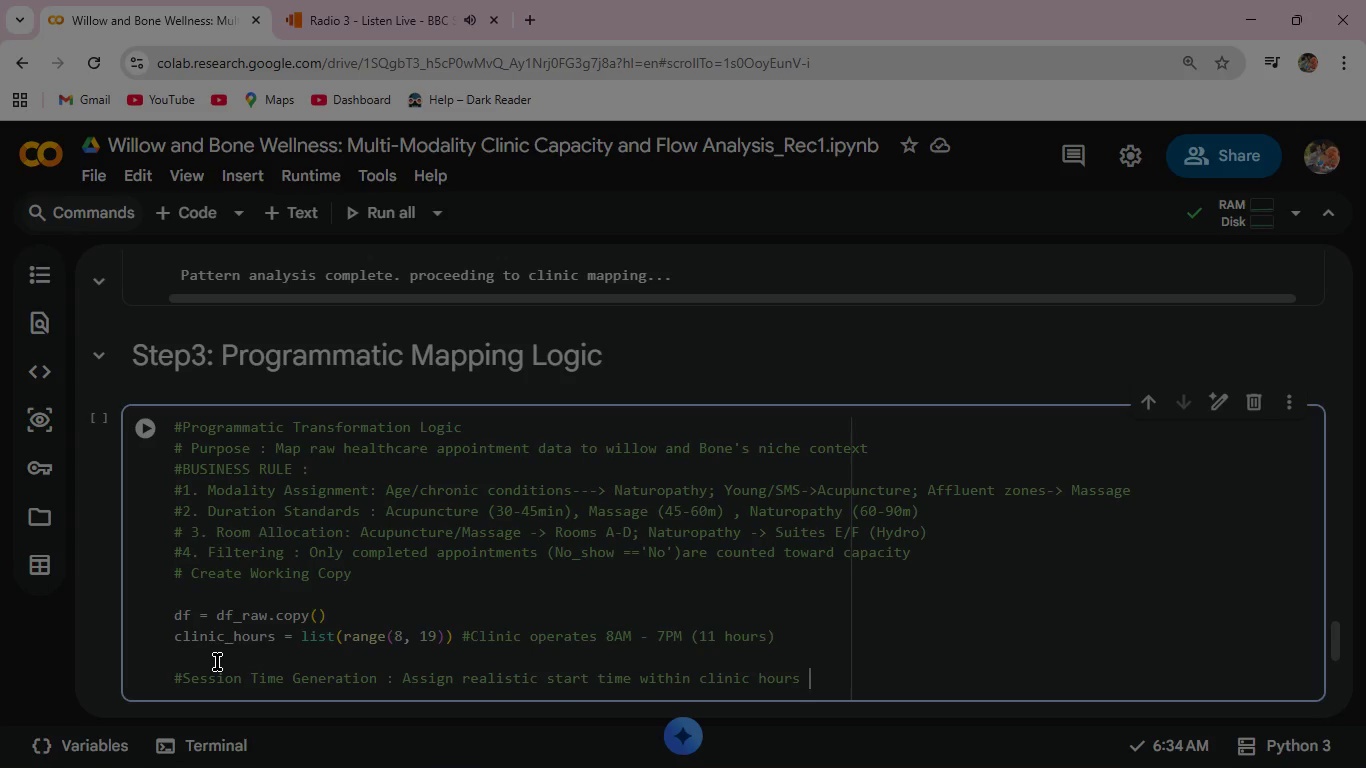 
key(Enter)
 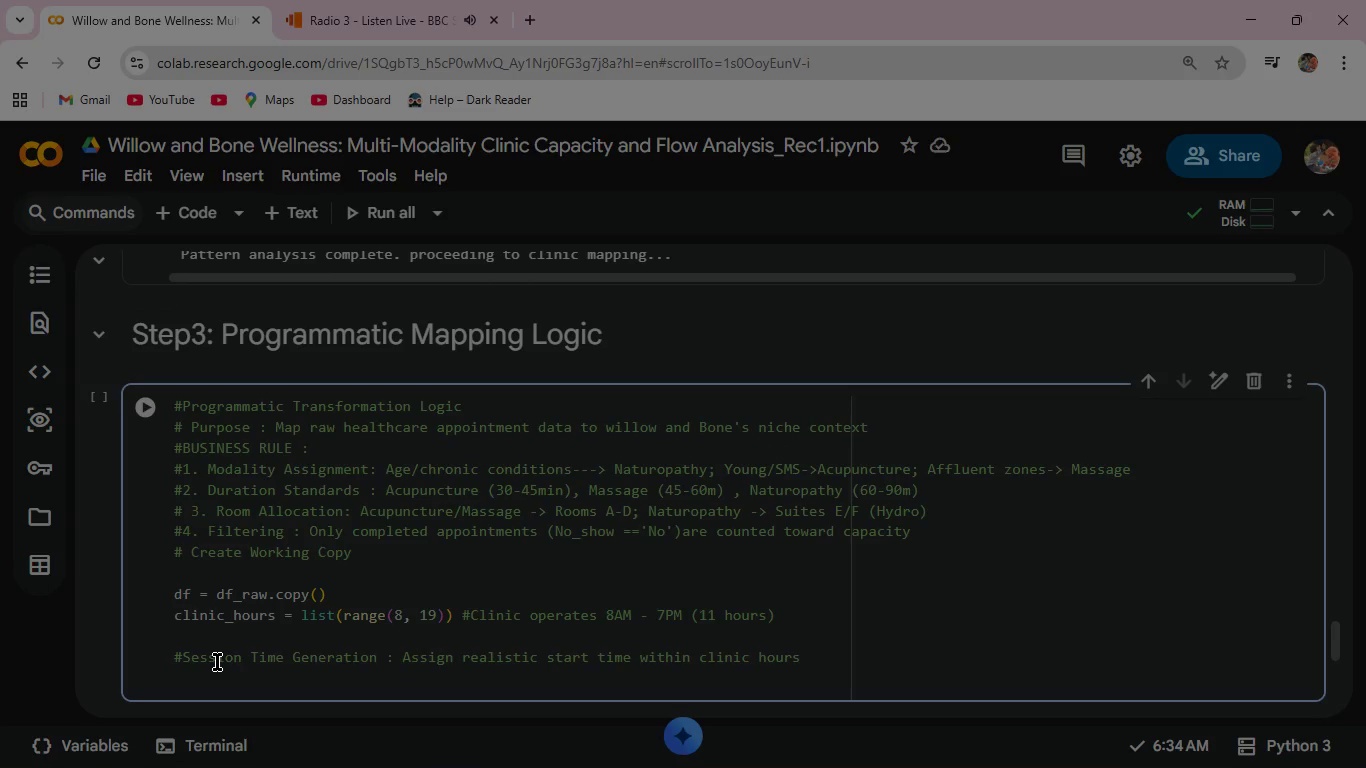 
key(Shift+3)
 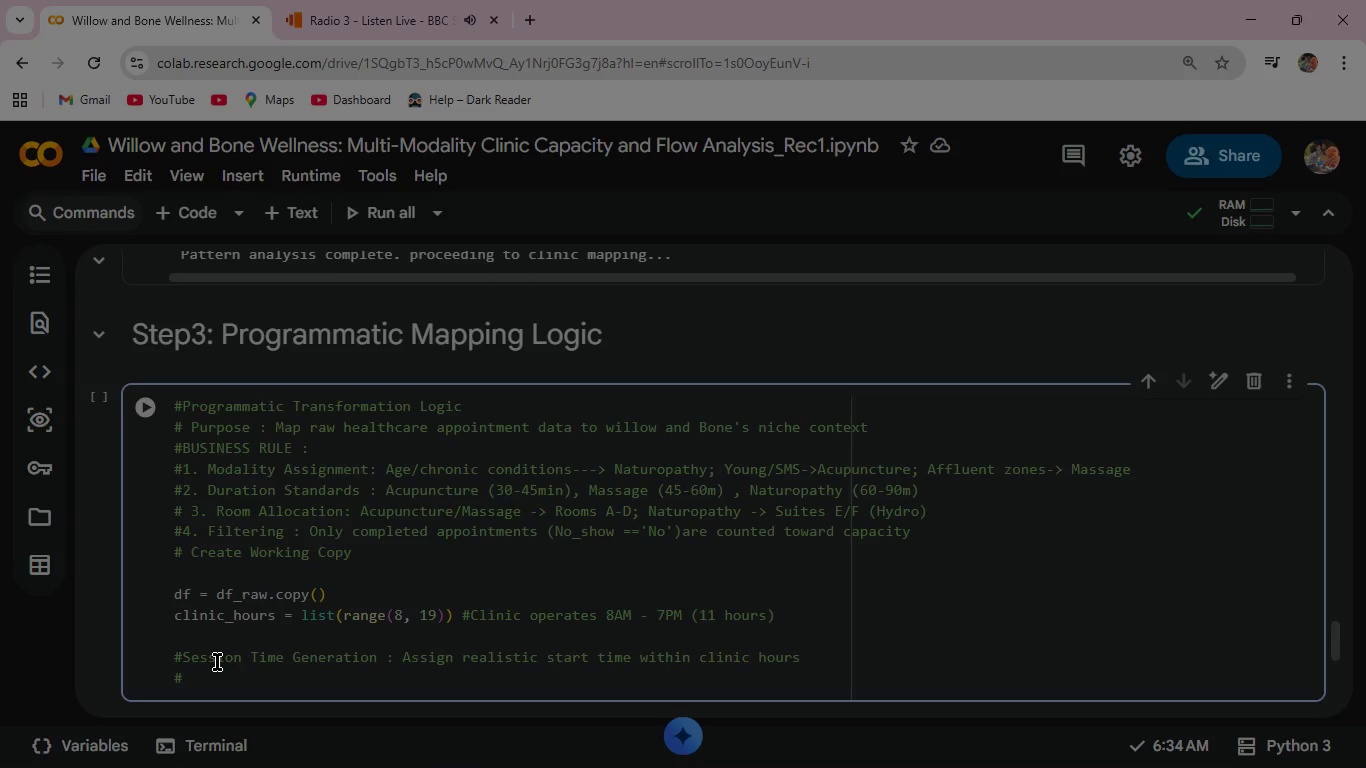 
type(Weighted random selection mimics real booking patterns while respecting operating )
 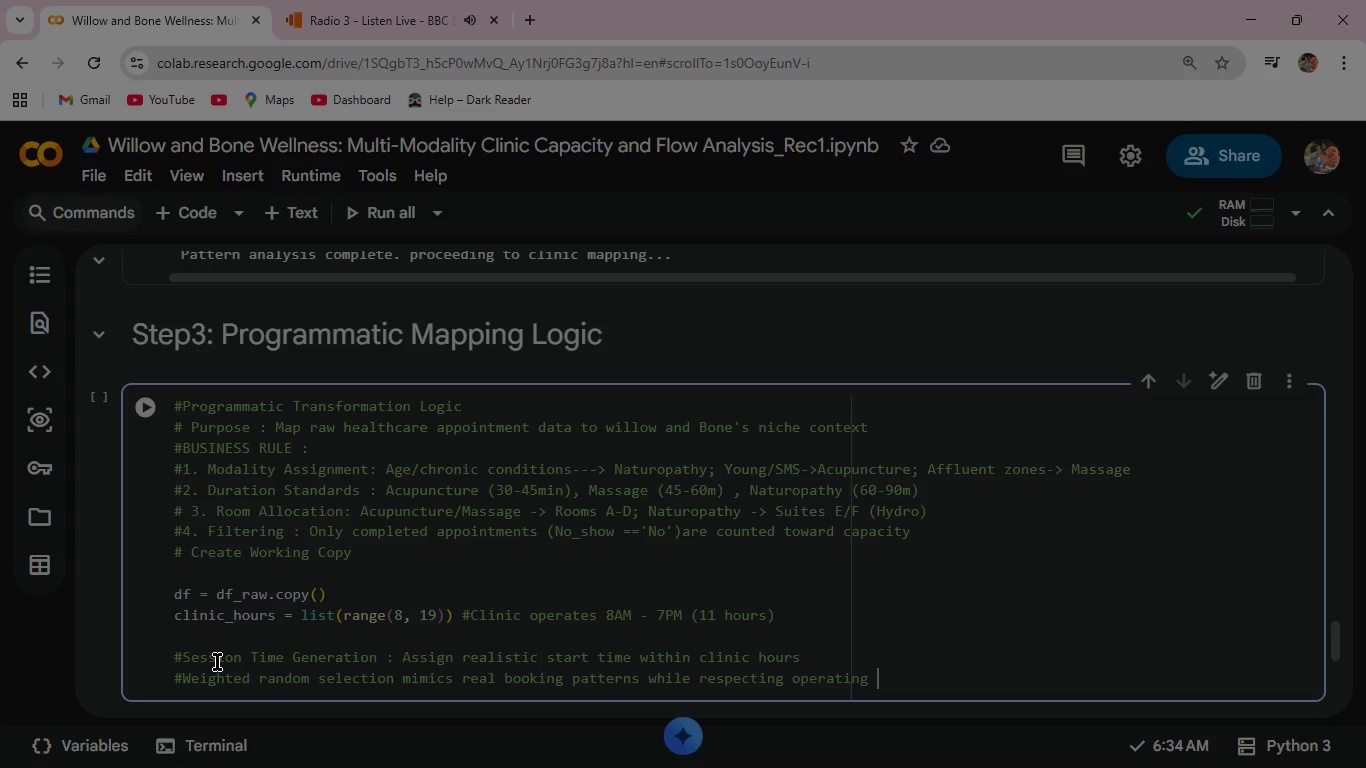 
wait(5.61)
 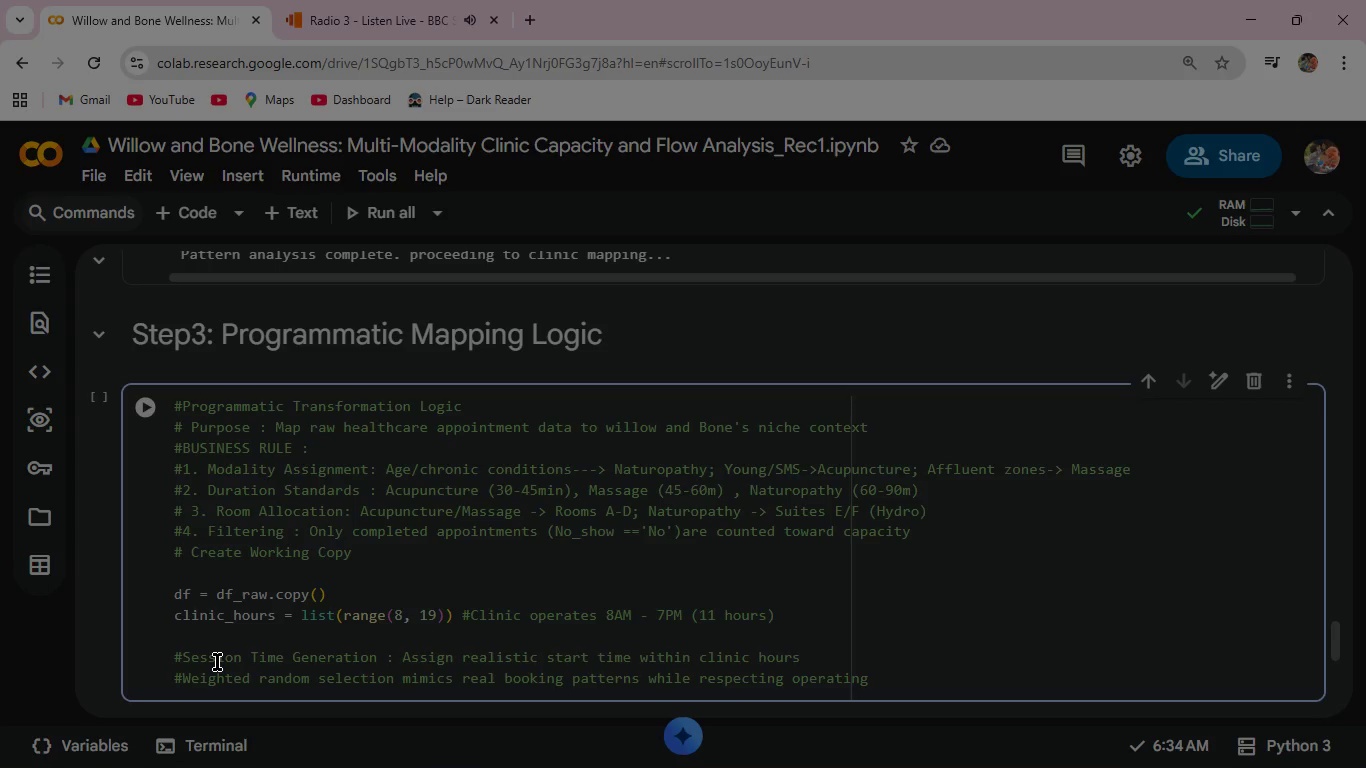 
type(hours )
 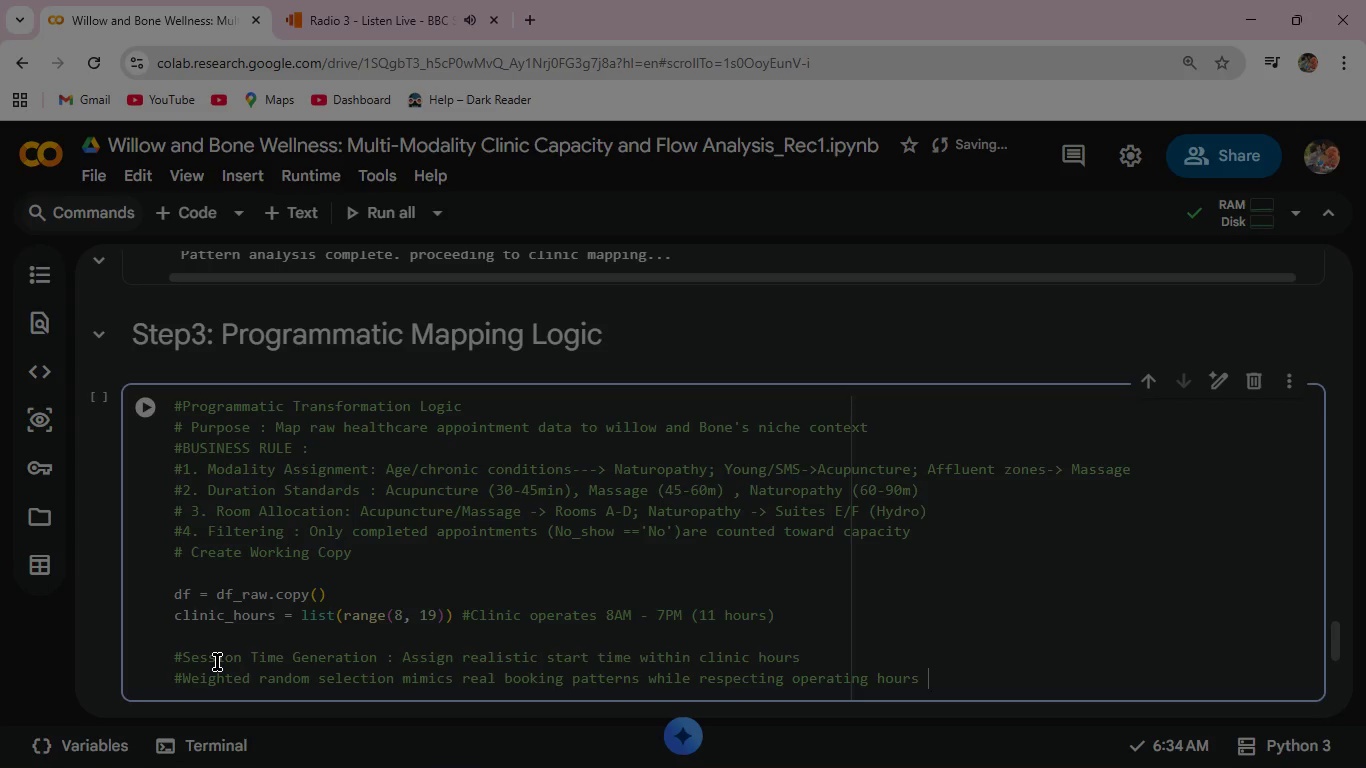 
key(Enter)
 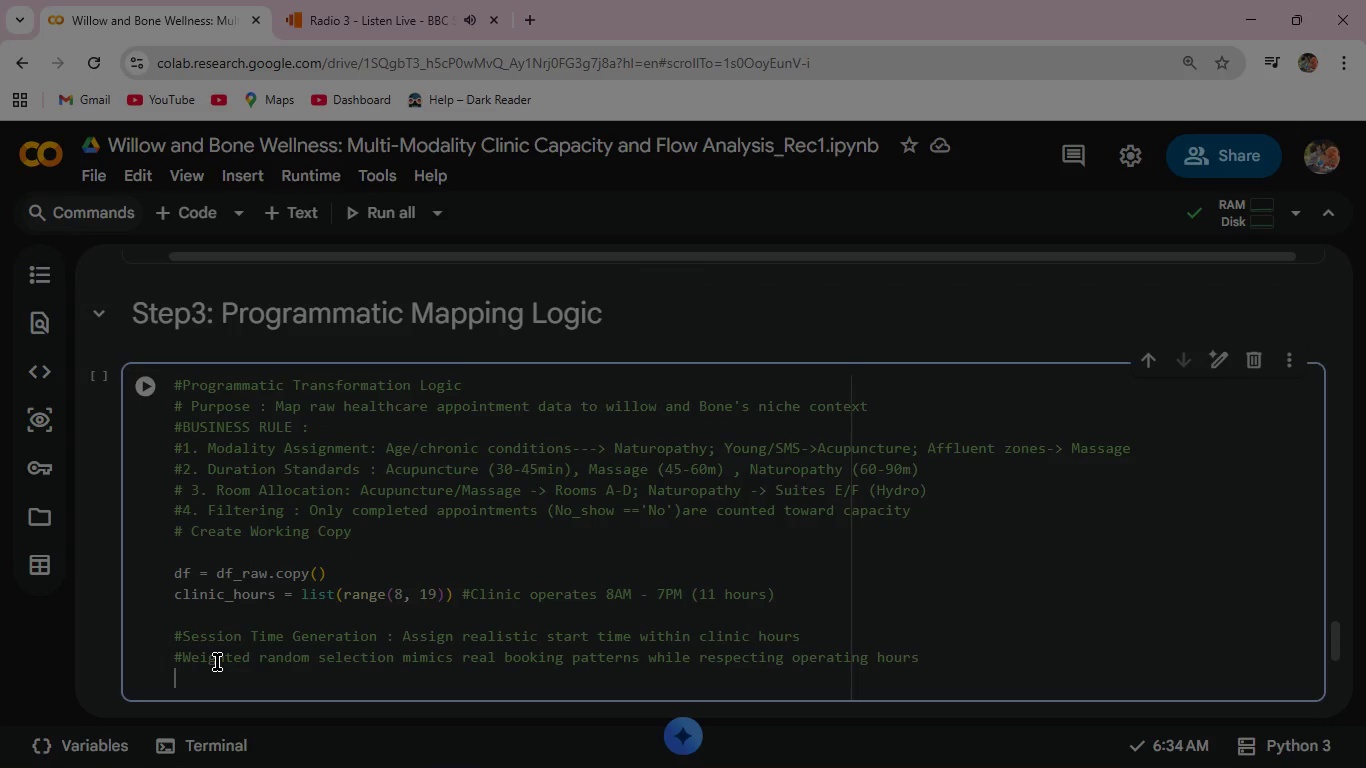 
type(def gener)
 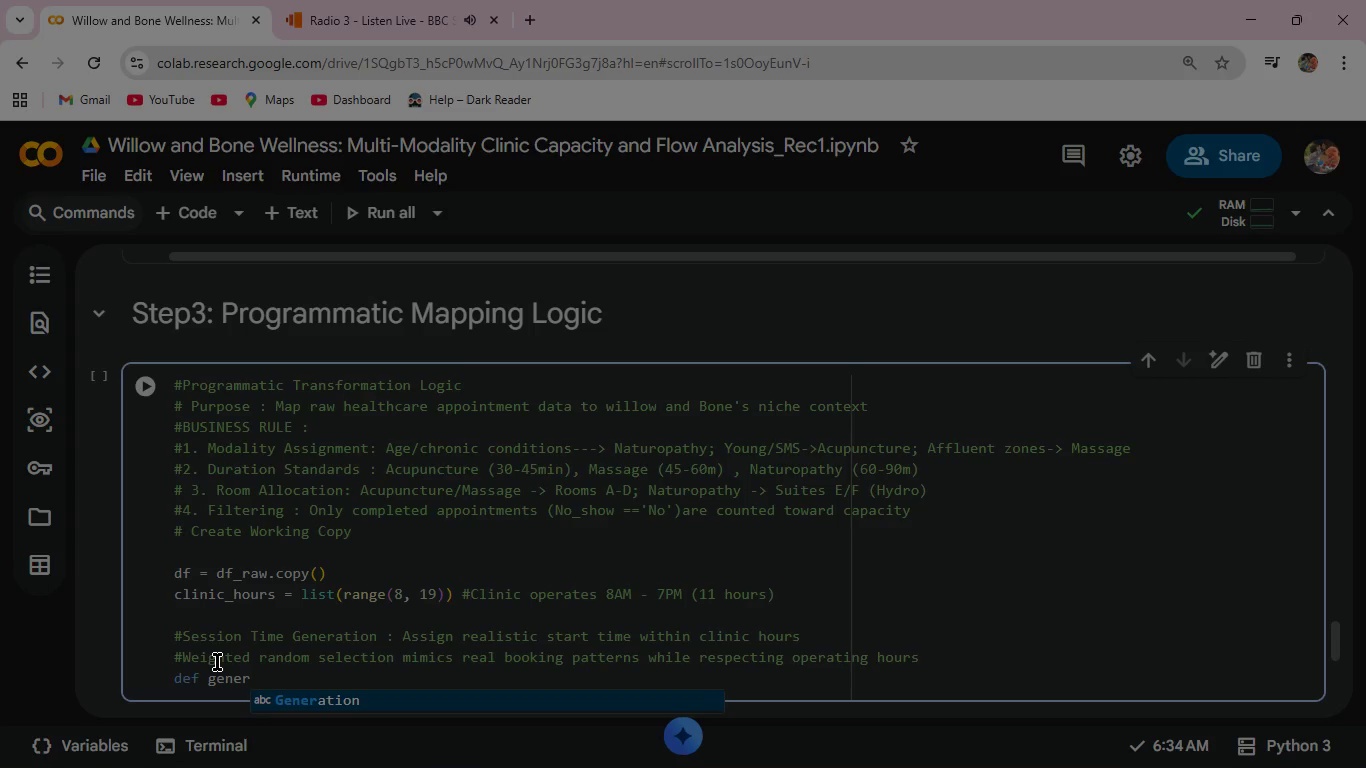 
type(ate_session_time(appo)
 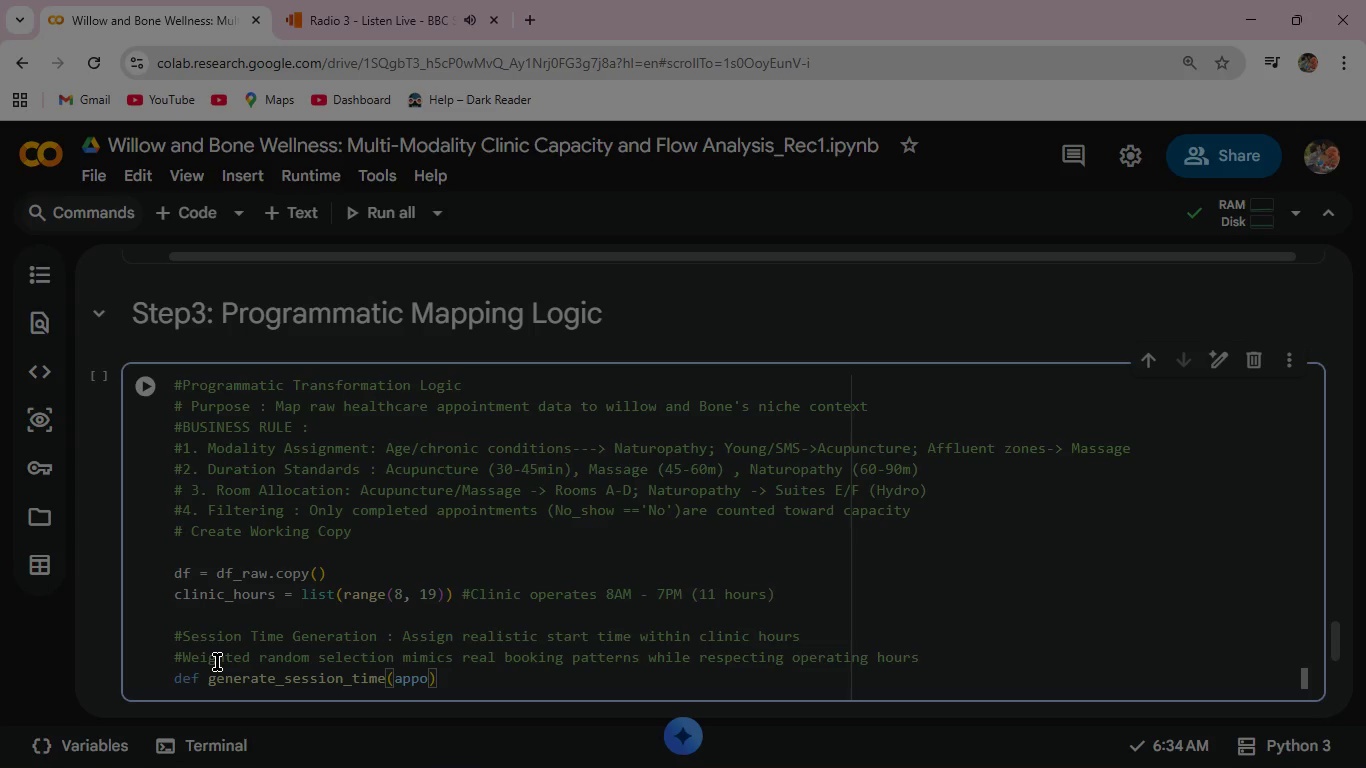 
wait(5.86)
 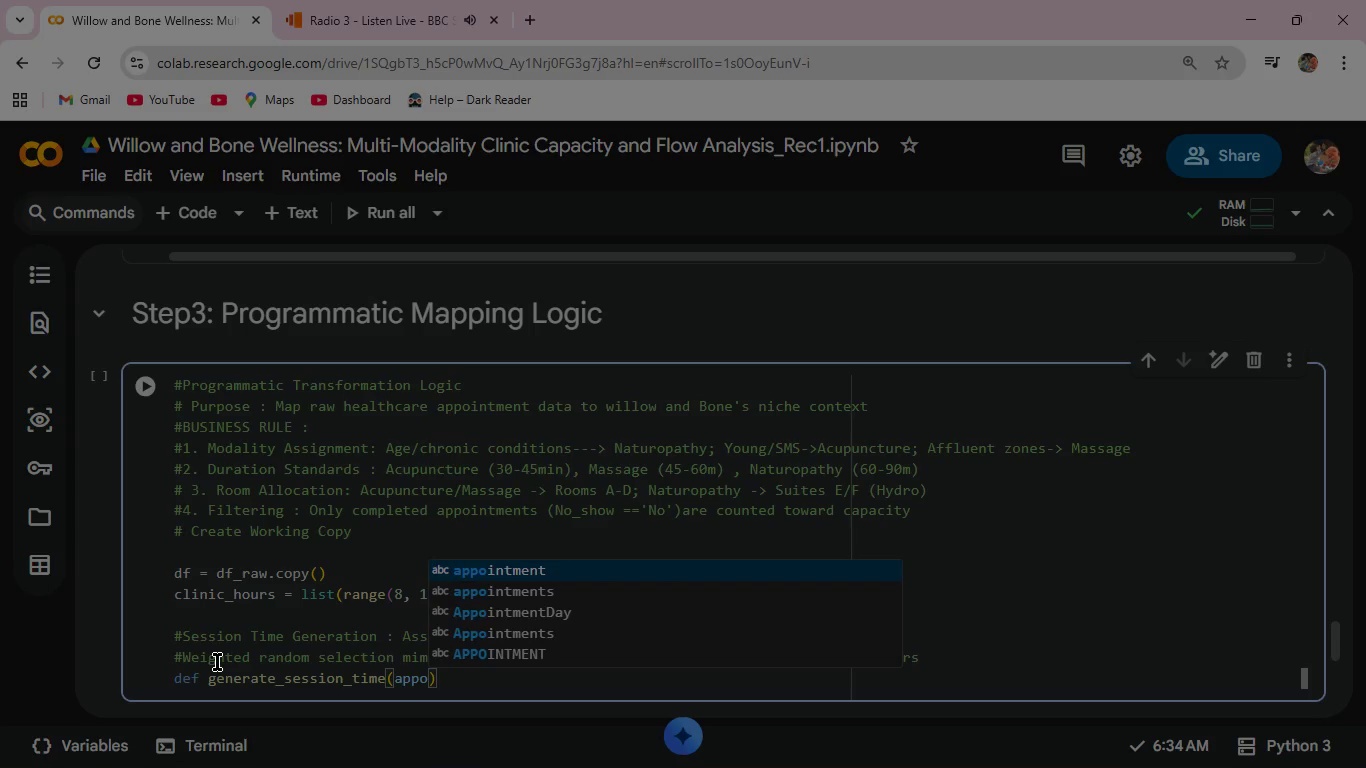 
type(intment_date)
 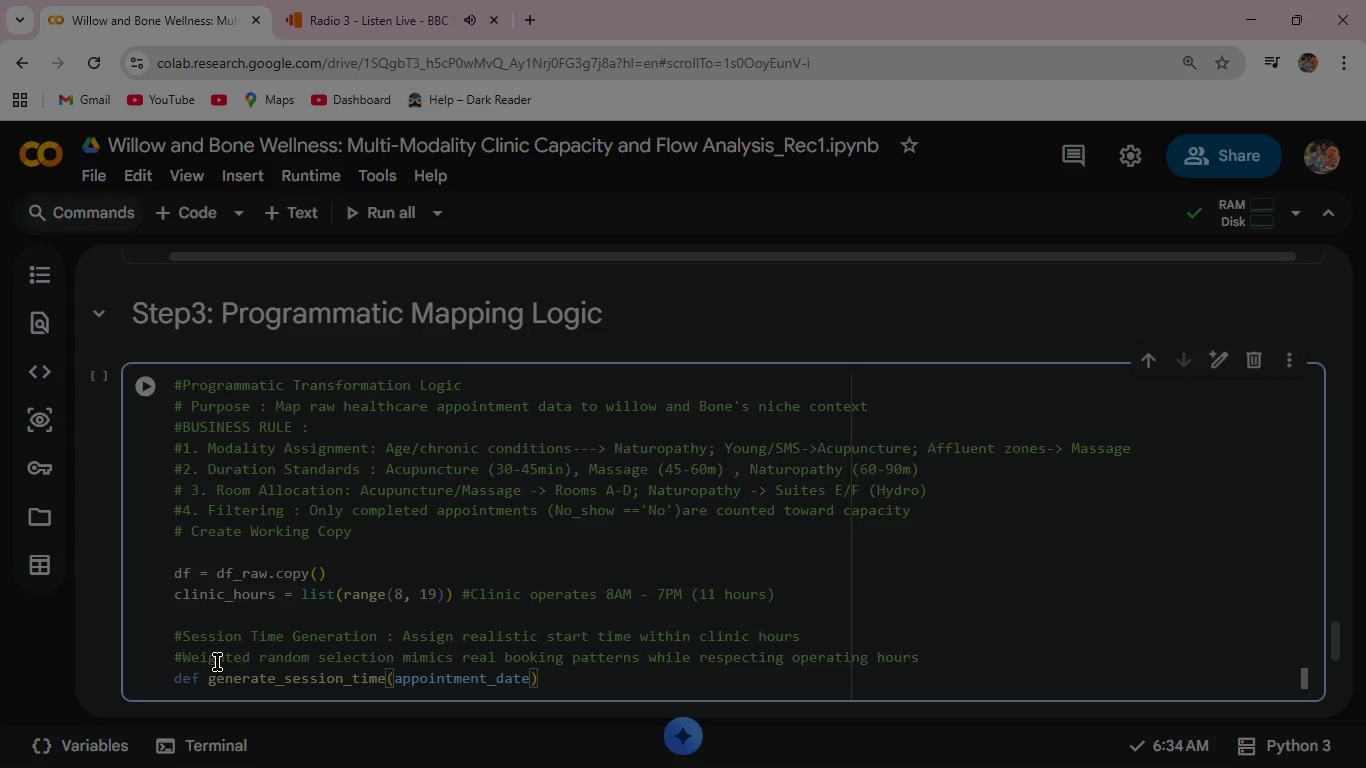 
key(ArrowRight)
 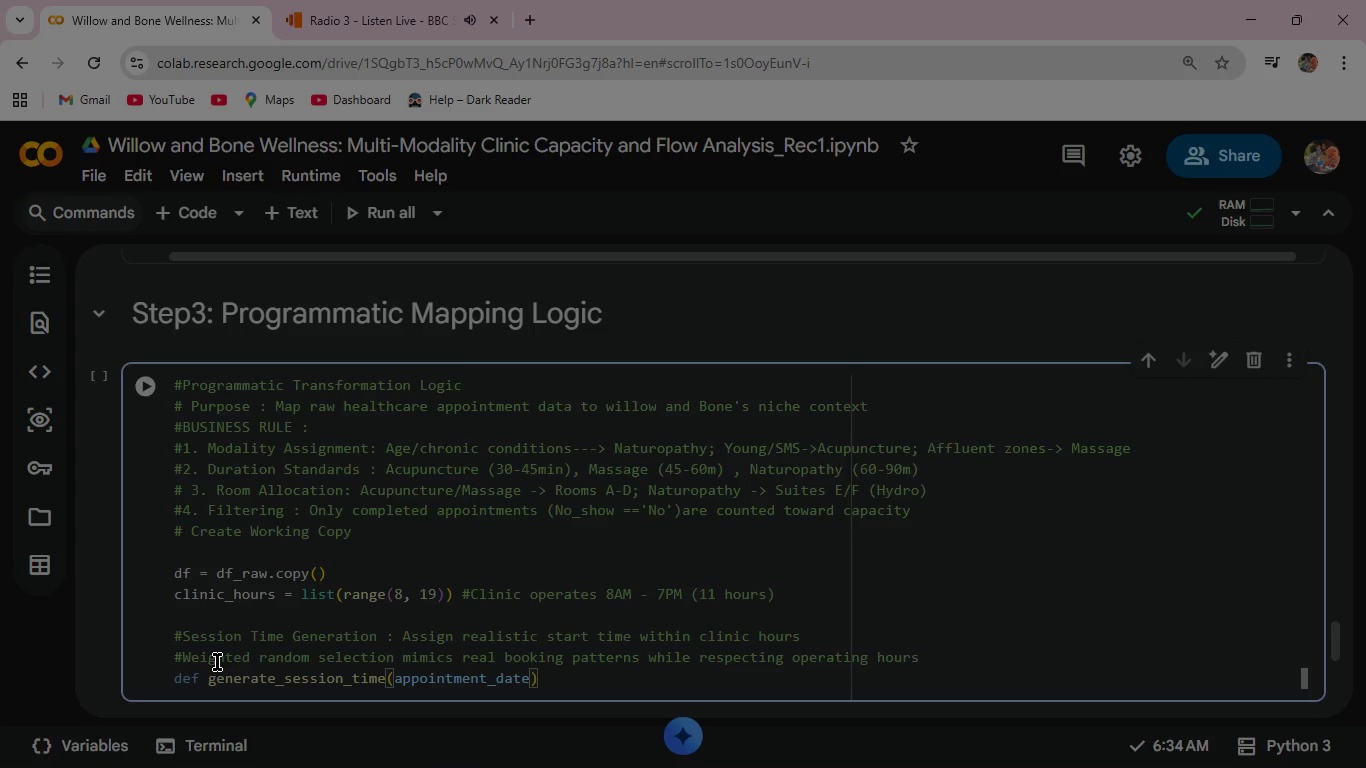 
key(Shift+ShiftRight)
 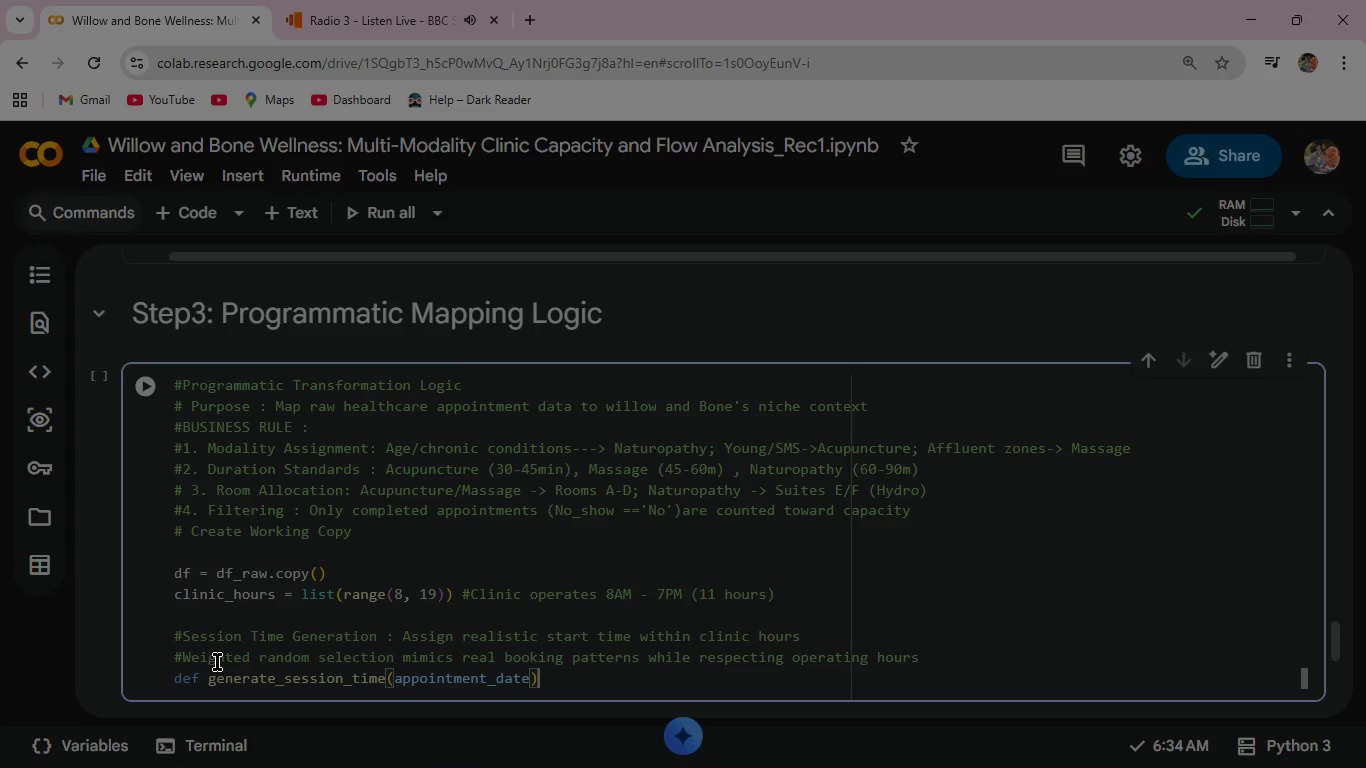 
key(Semicolon)
 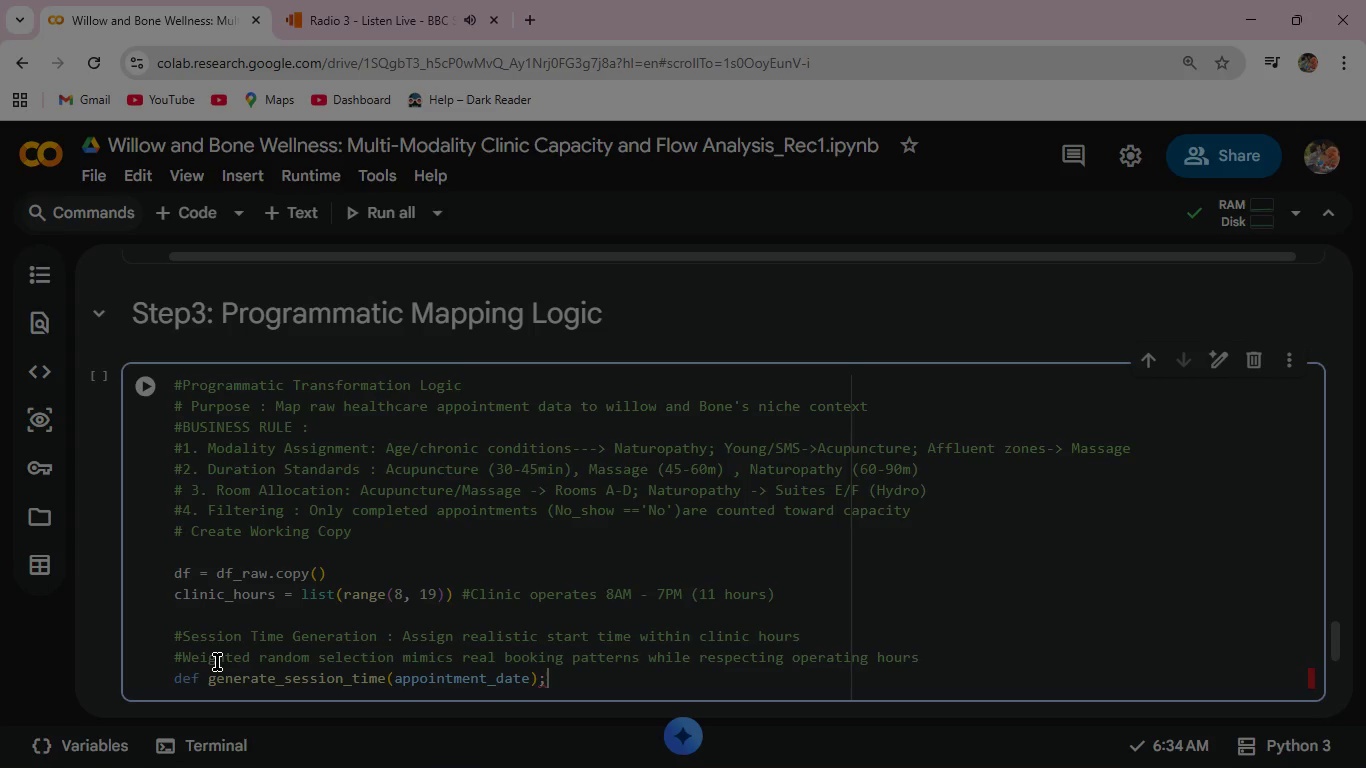 
key(Backspace)
 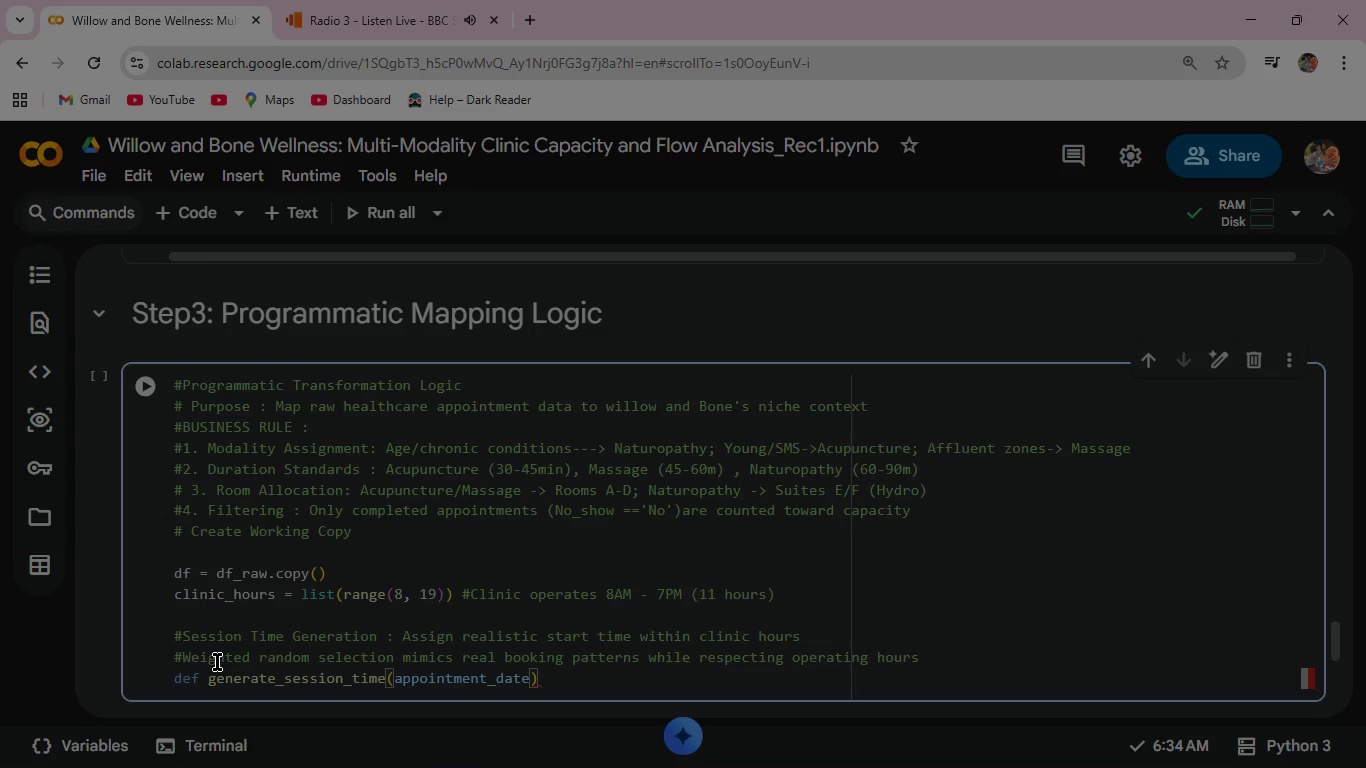 
key(Shift+ShiftRight)
 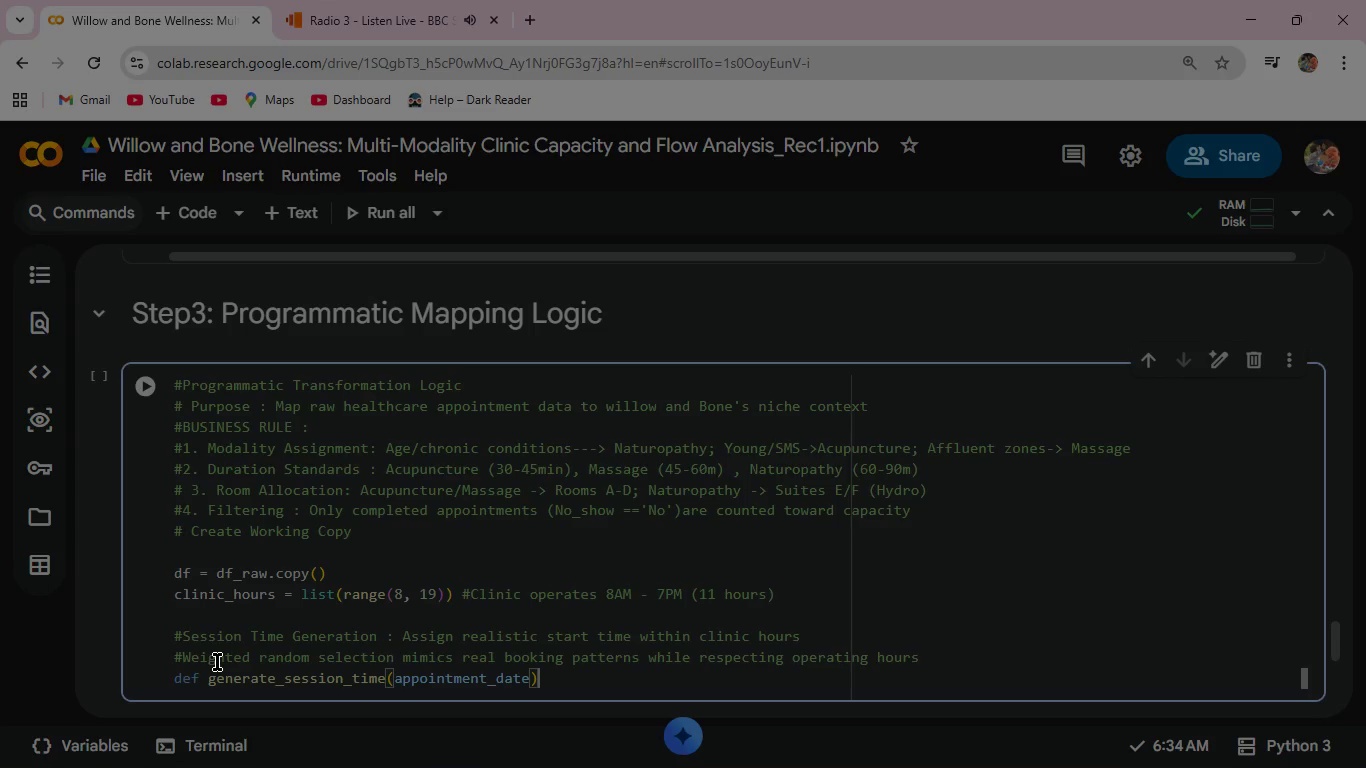 
key(Semicolon)
 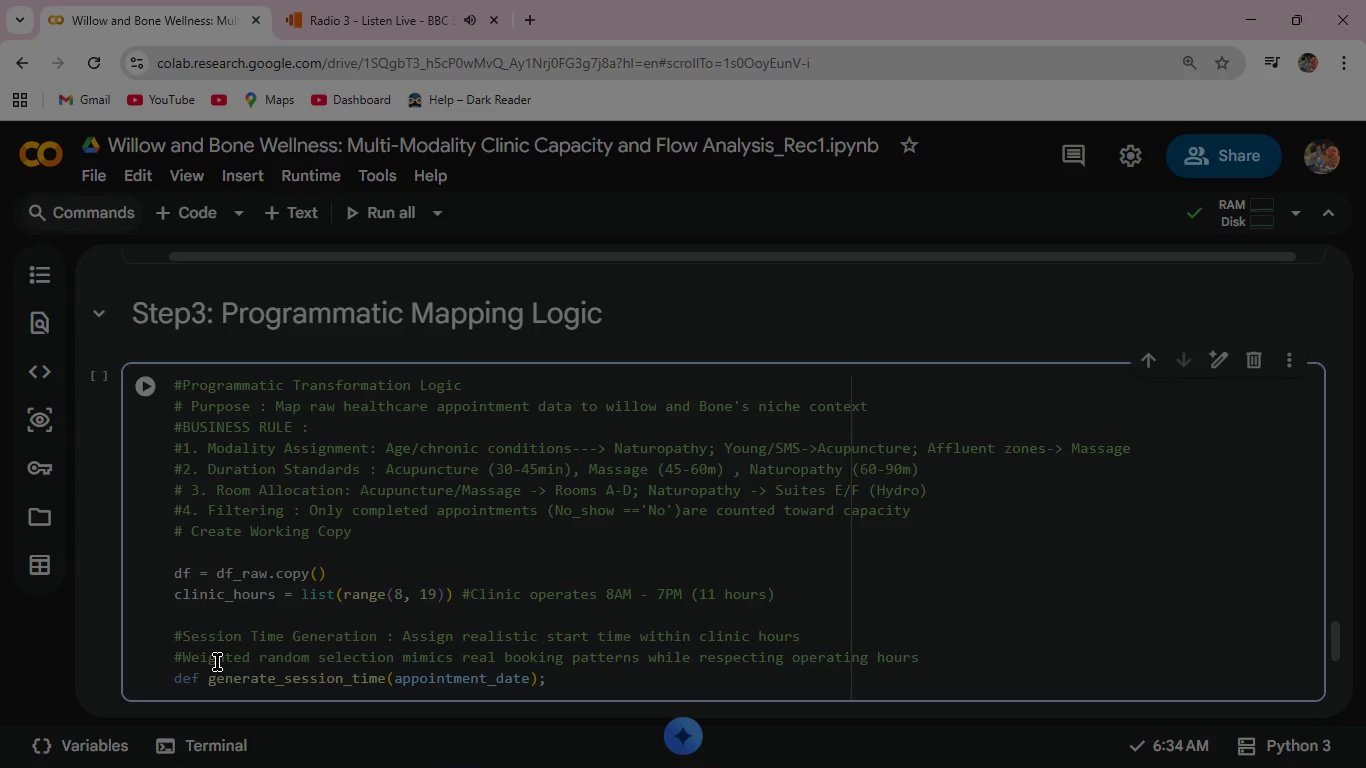 
key(Backspace)
 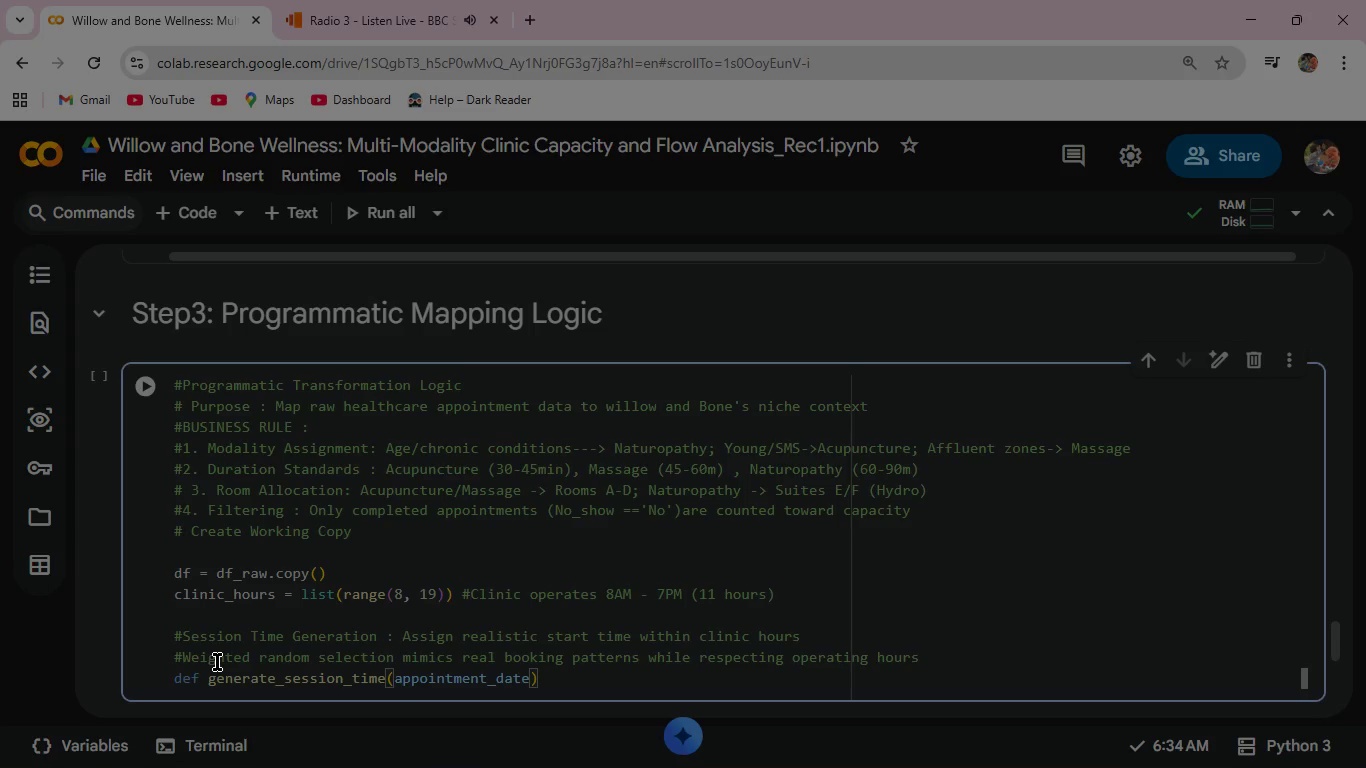 
key(Shift+ShiftRight)
 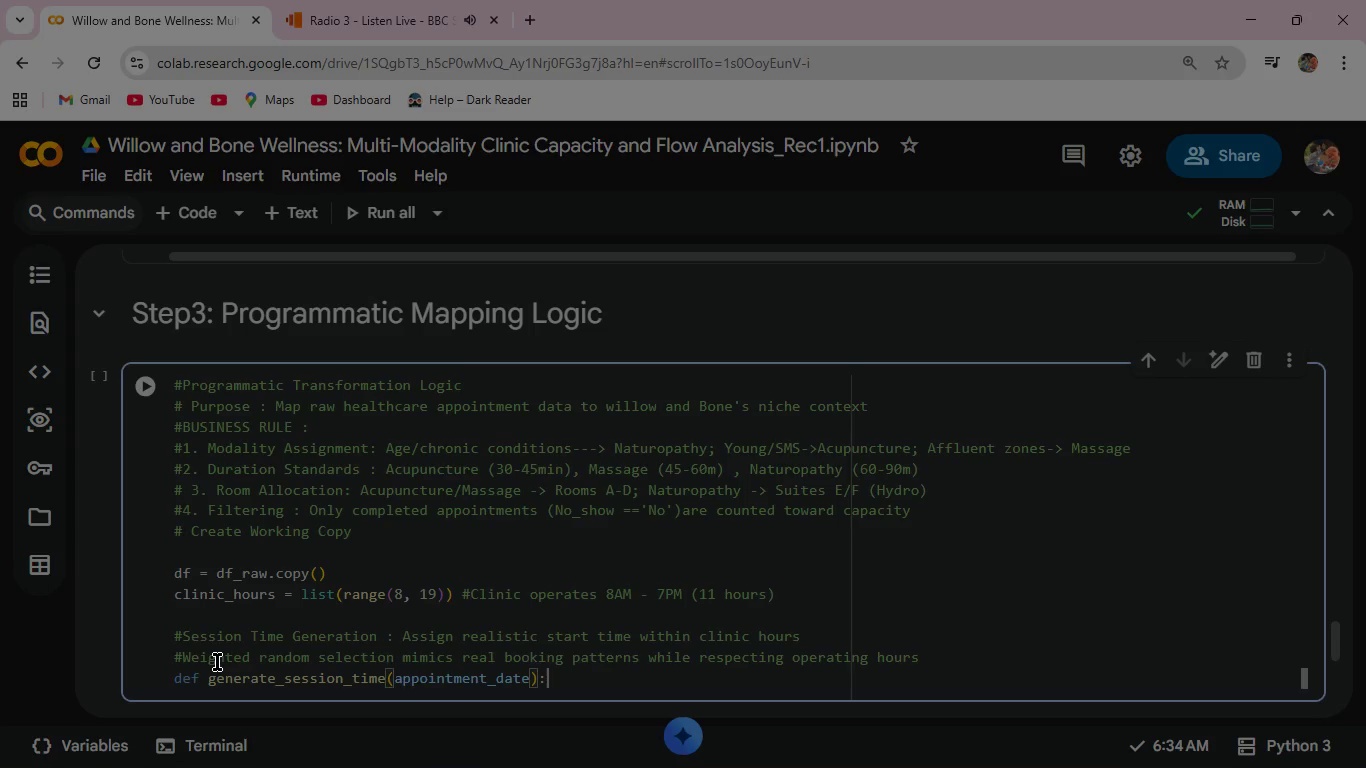 
key(Shift+Semicolon)
 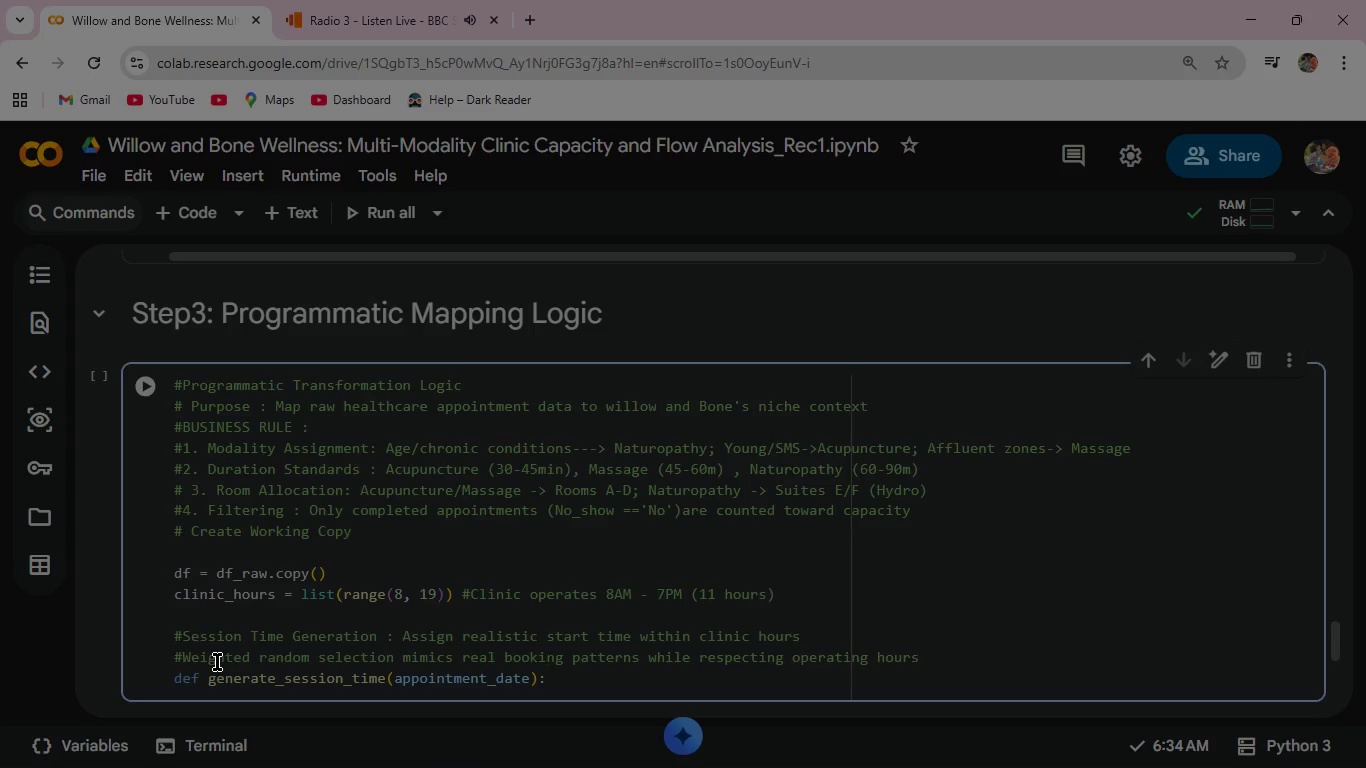 
key(Enter)
 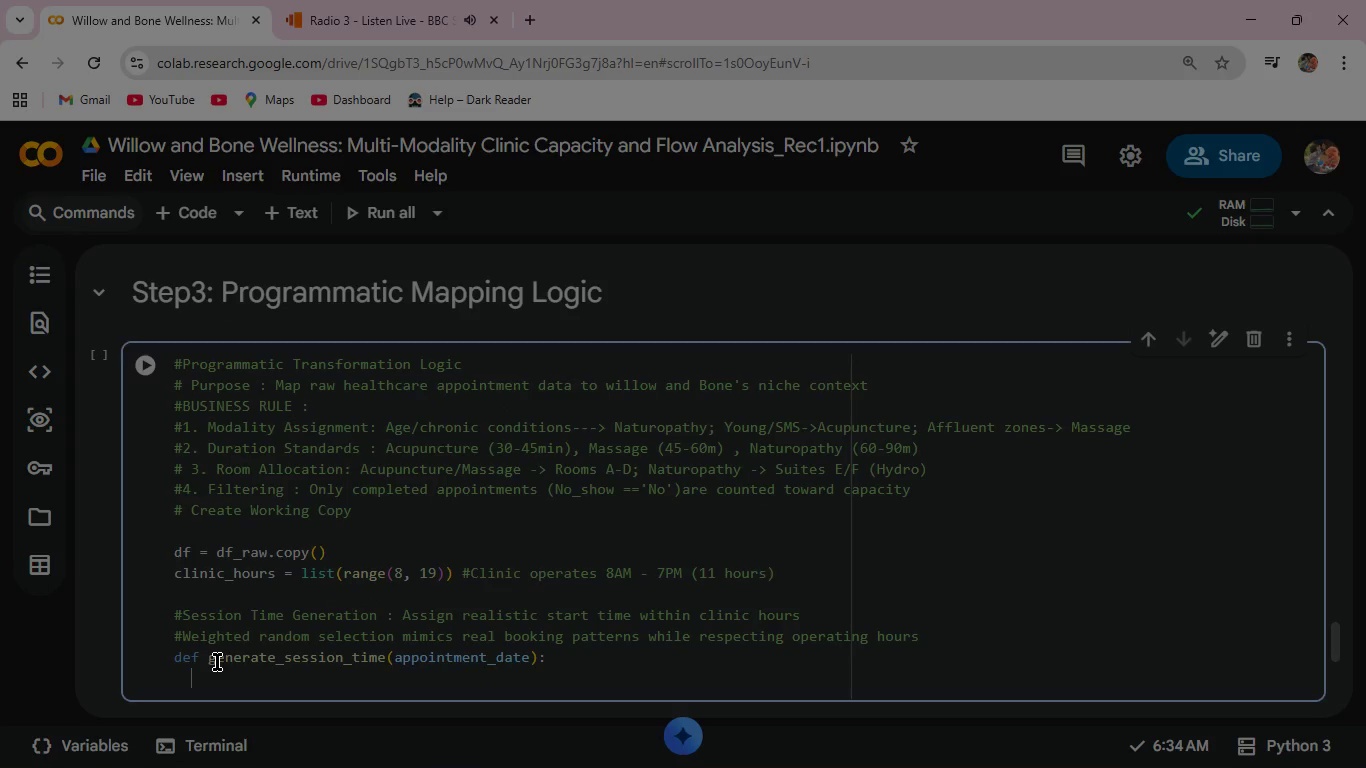 
type(""" Generate session start within clinic hours, weighted by real booking patterns.""")
 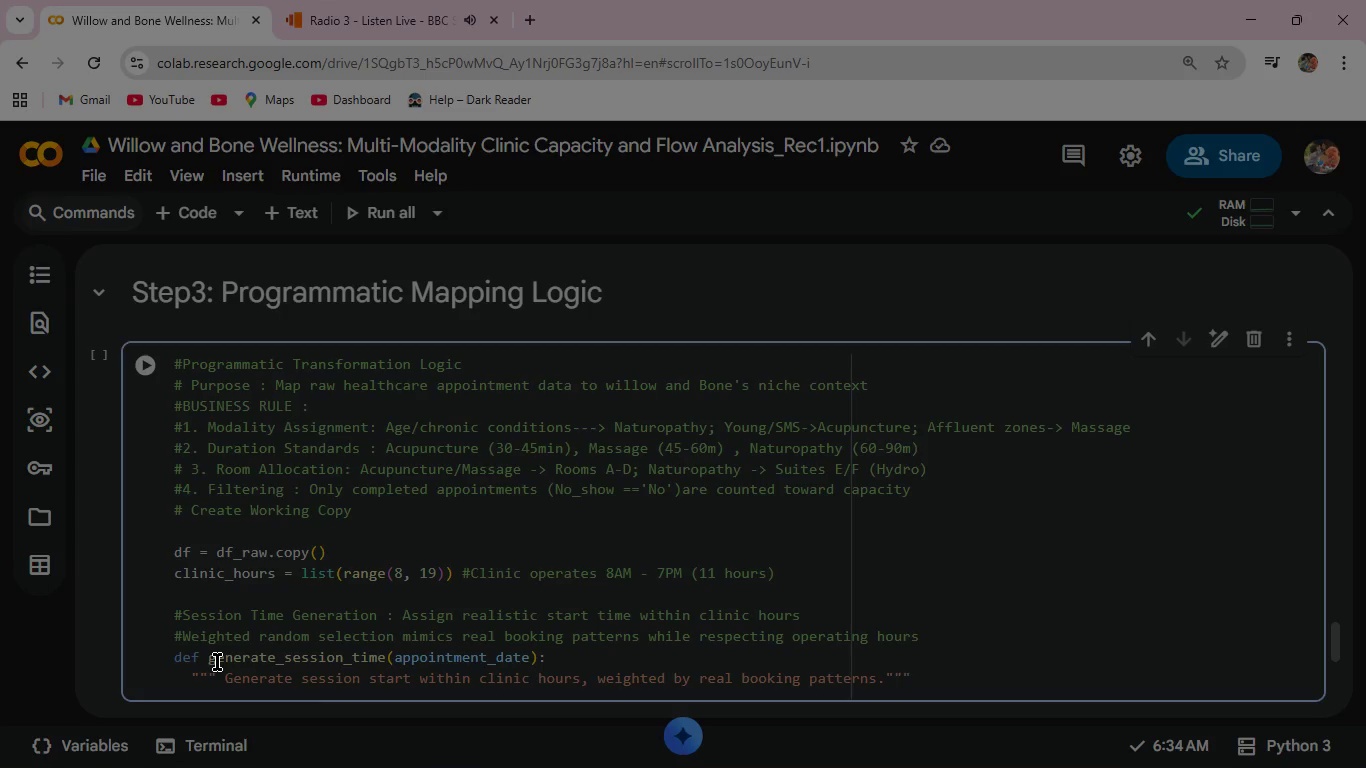 
wait(11.73)
 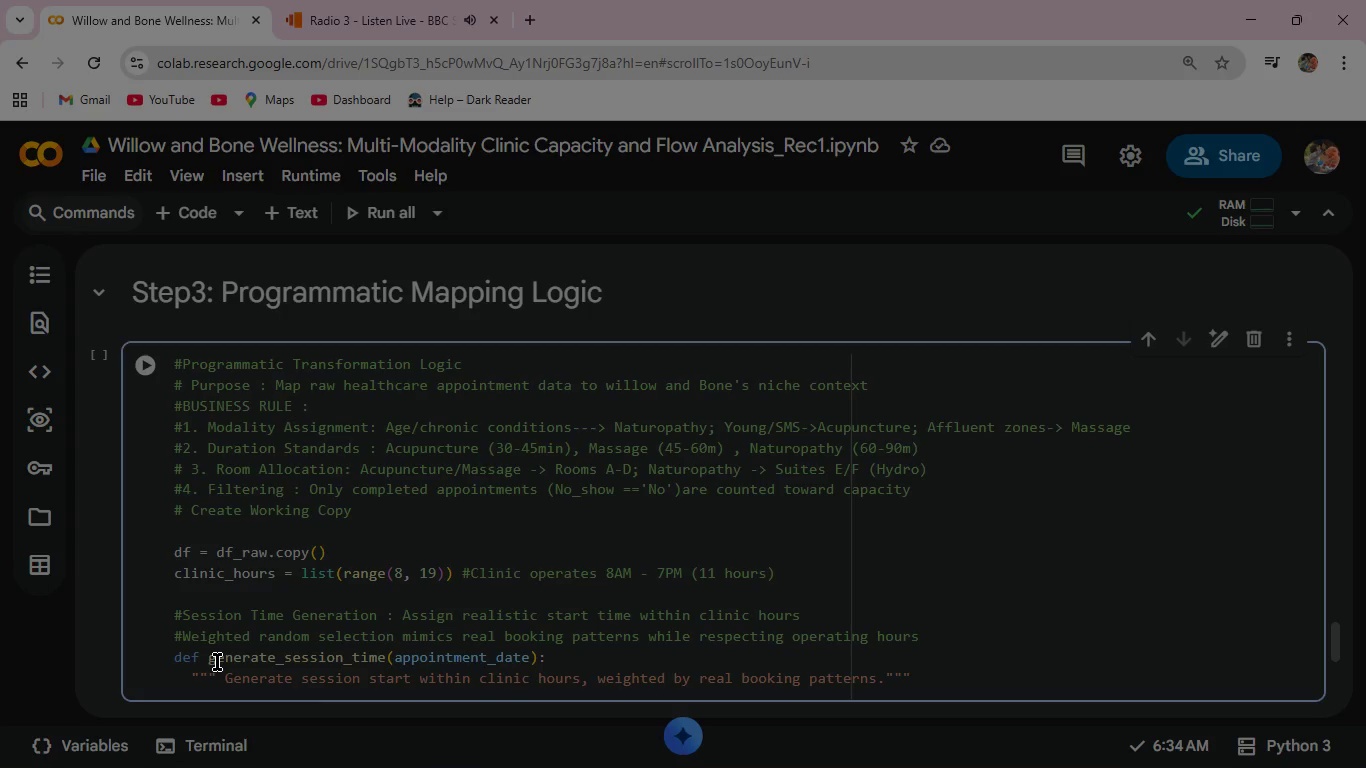 
key(Enter)
 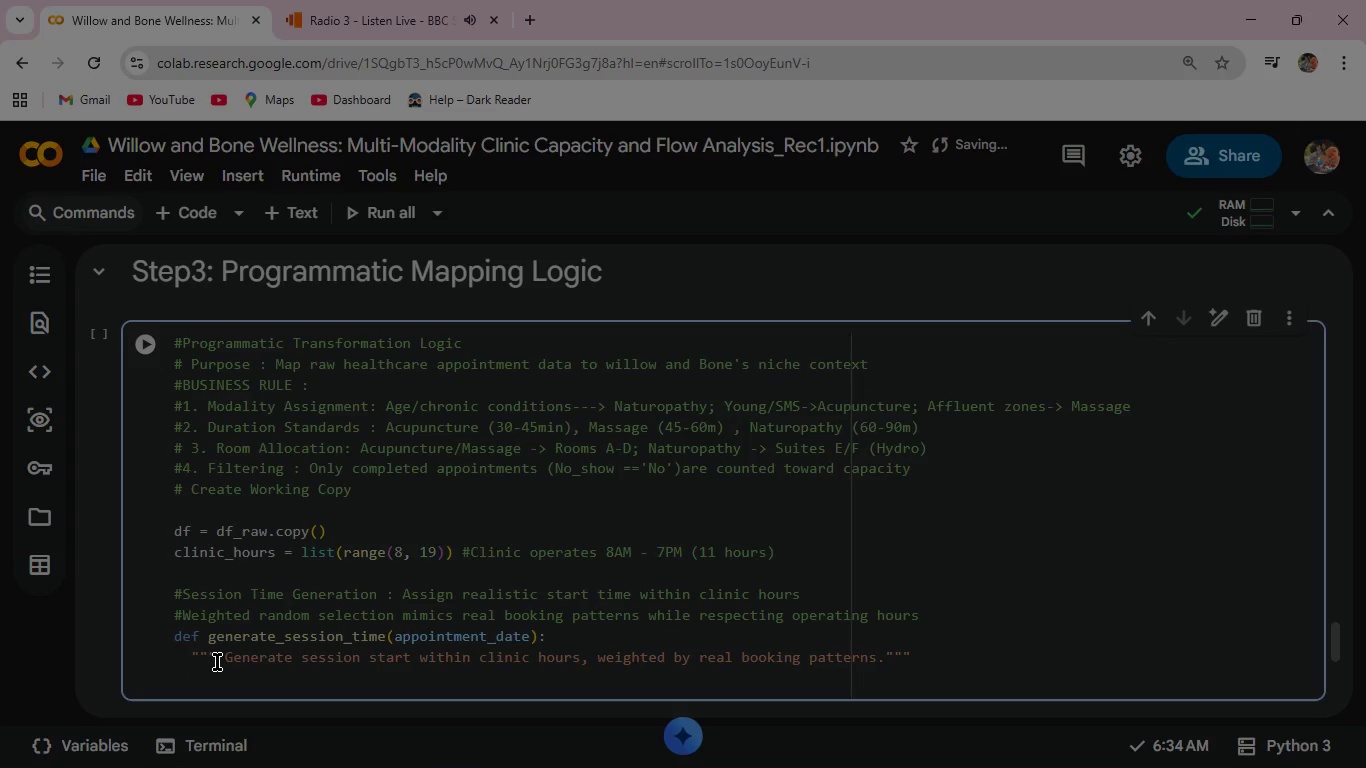 
type(hour = np.random.choi)
 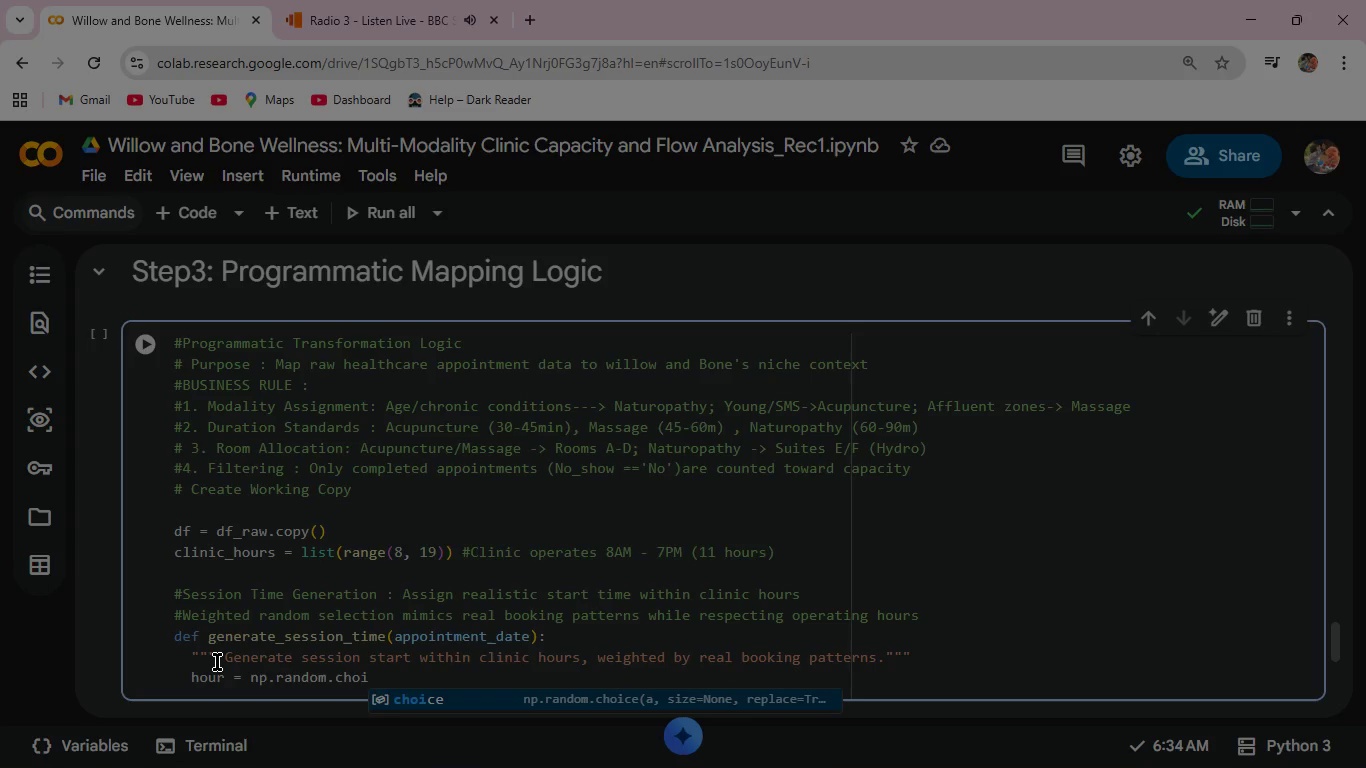 
key(Enter)
 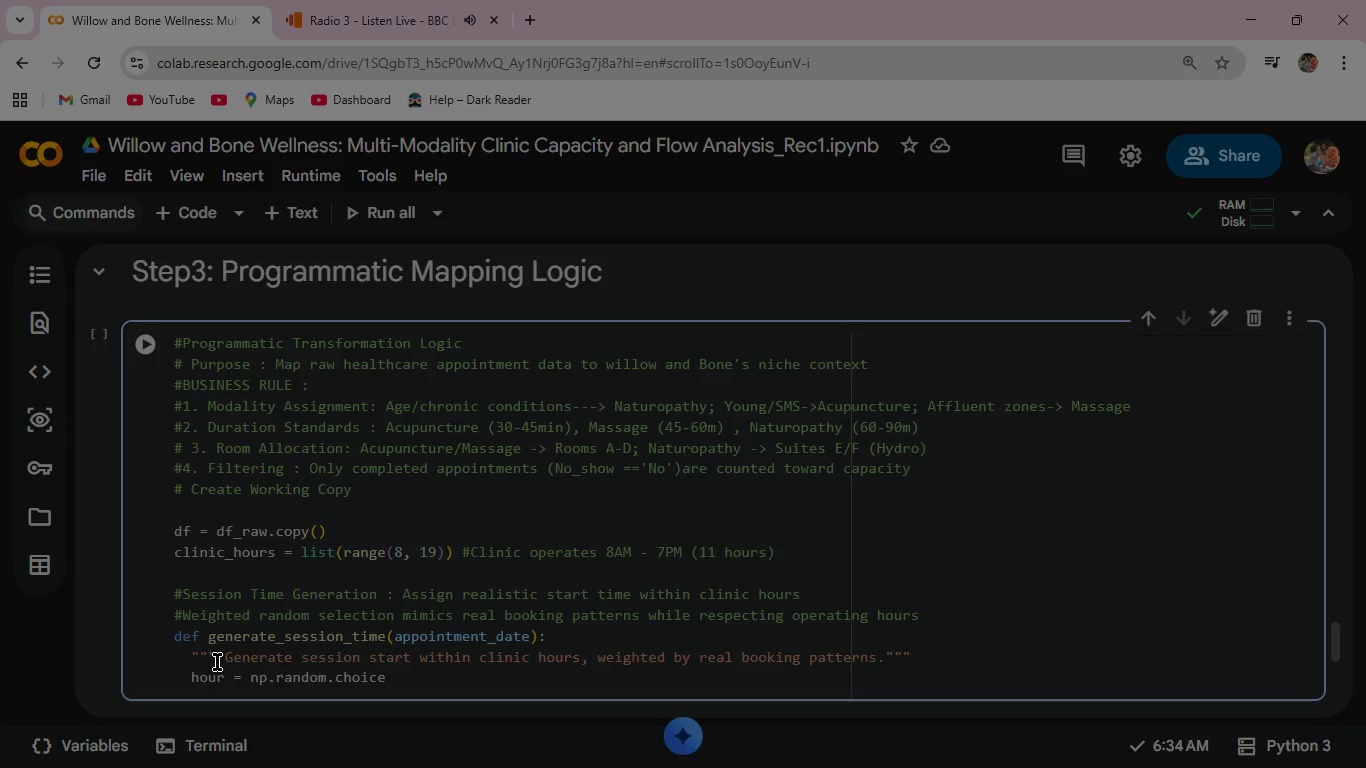 
type((clinic_hours)
 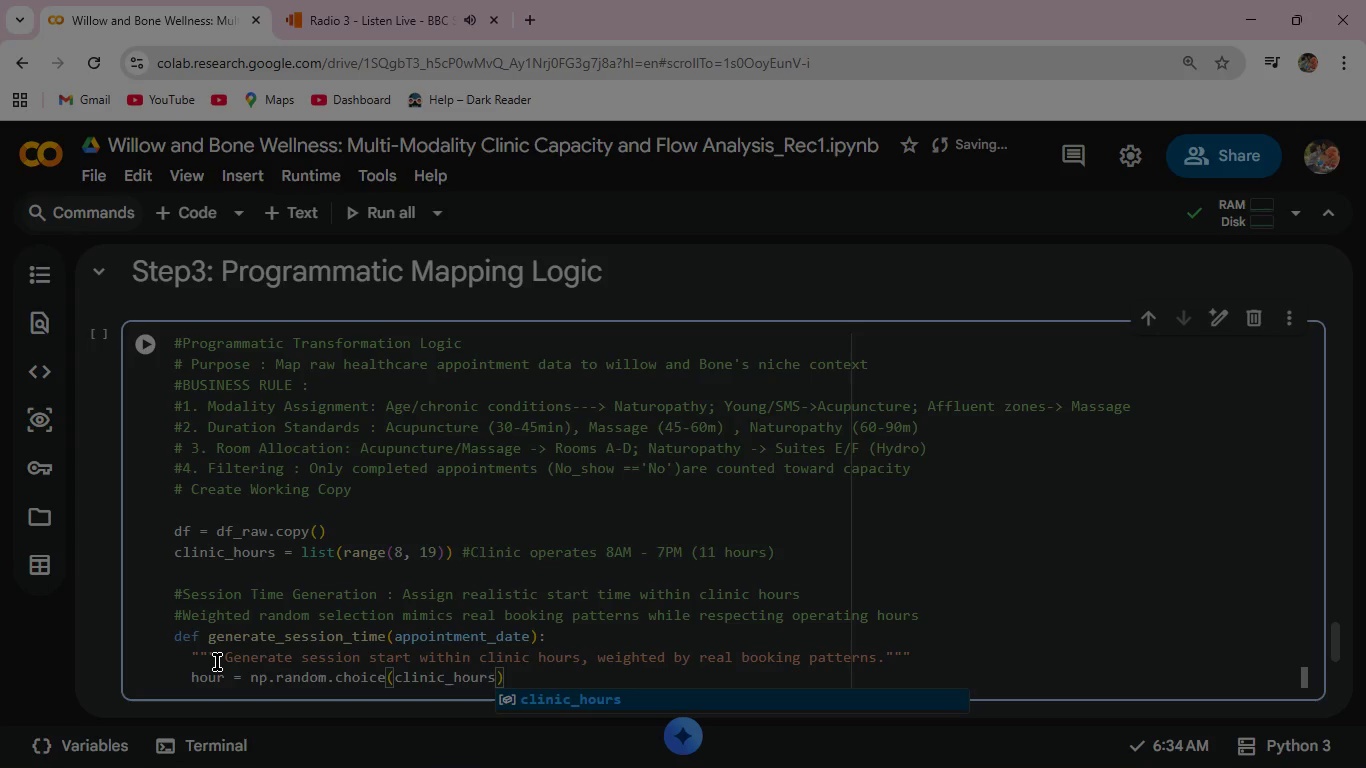 
key(ArrowRight)
 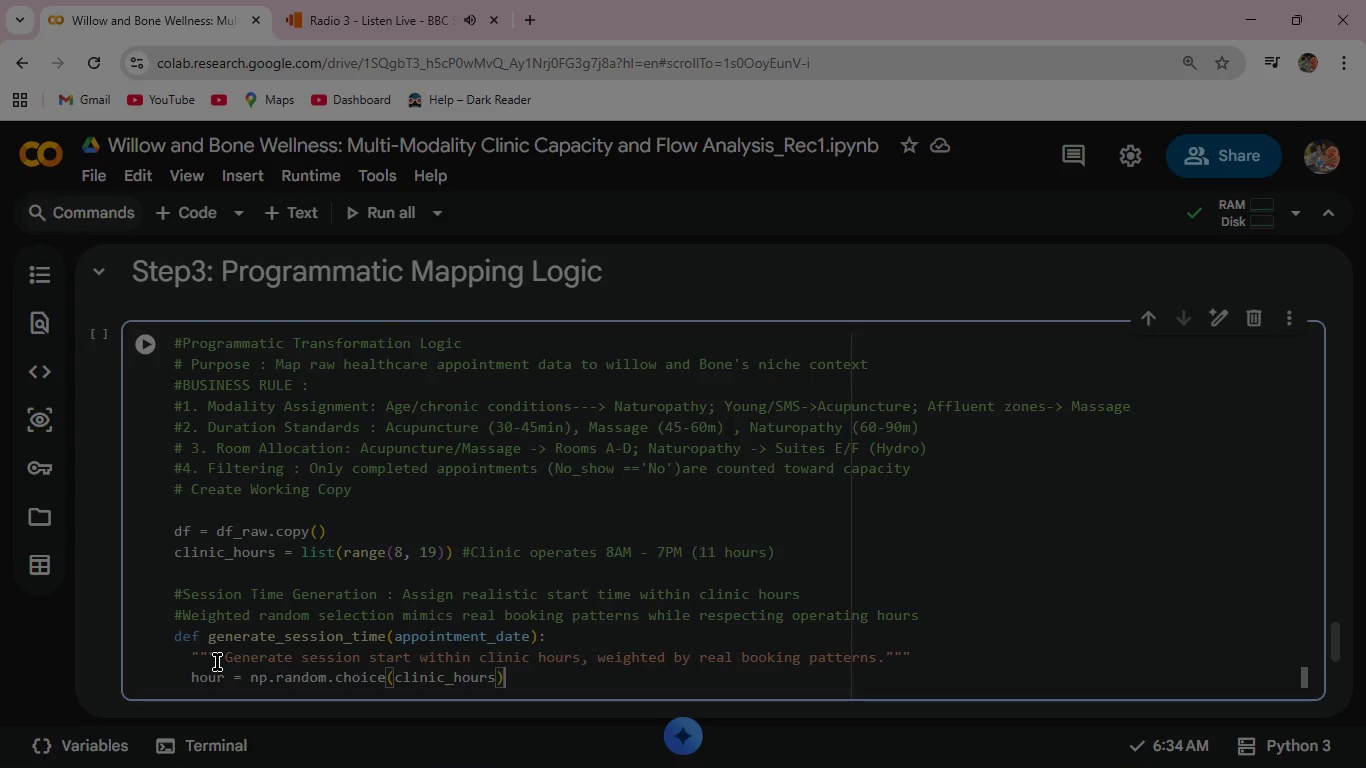 
key(ArrowRight)
 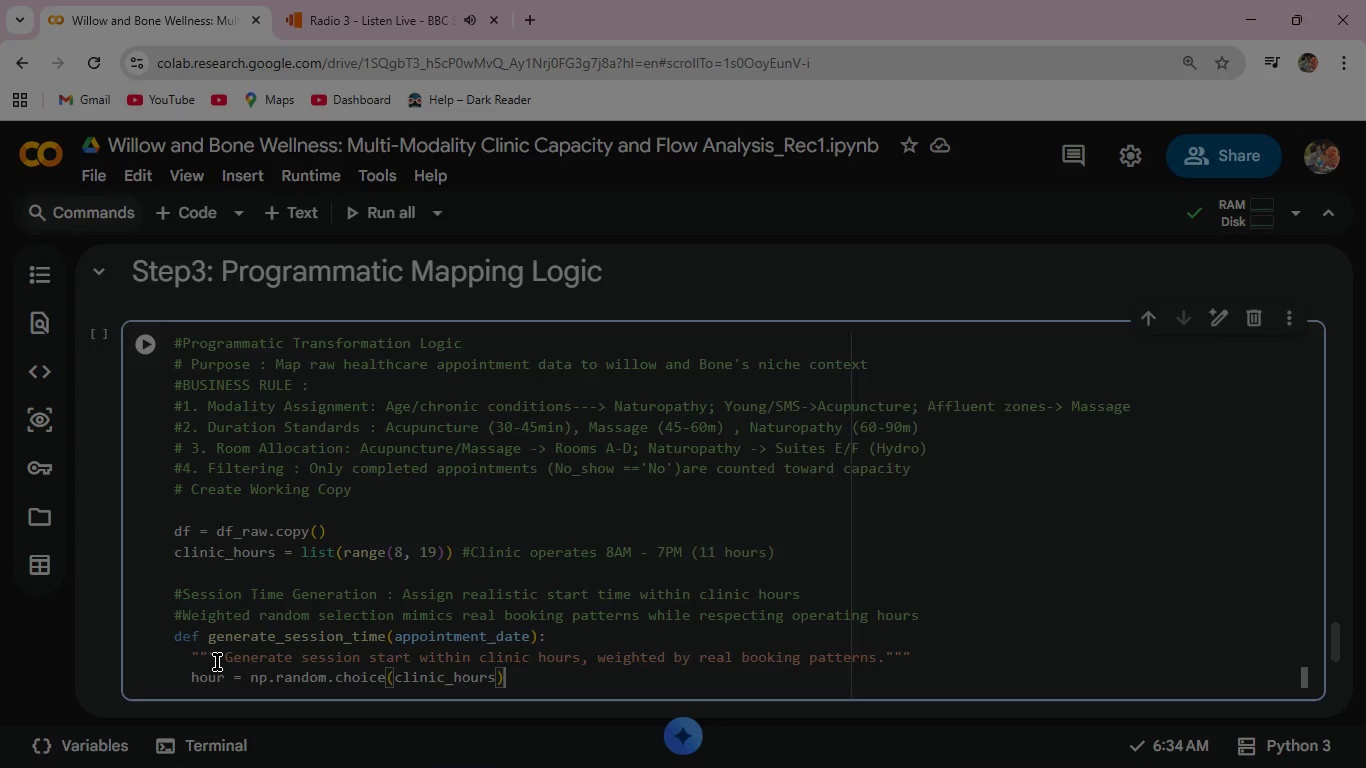 
key(Enter)
 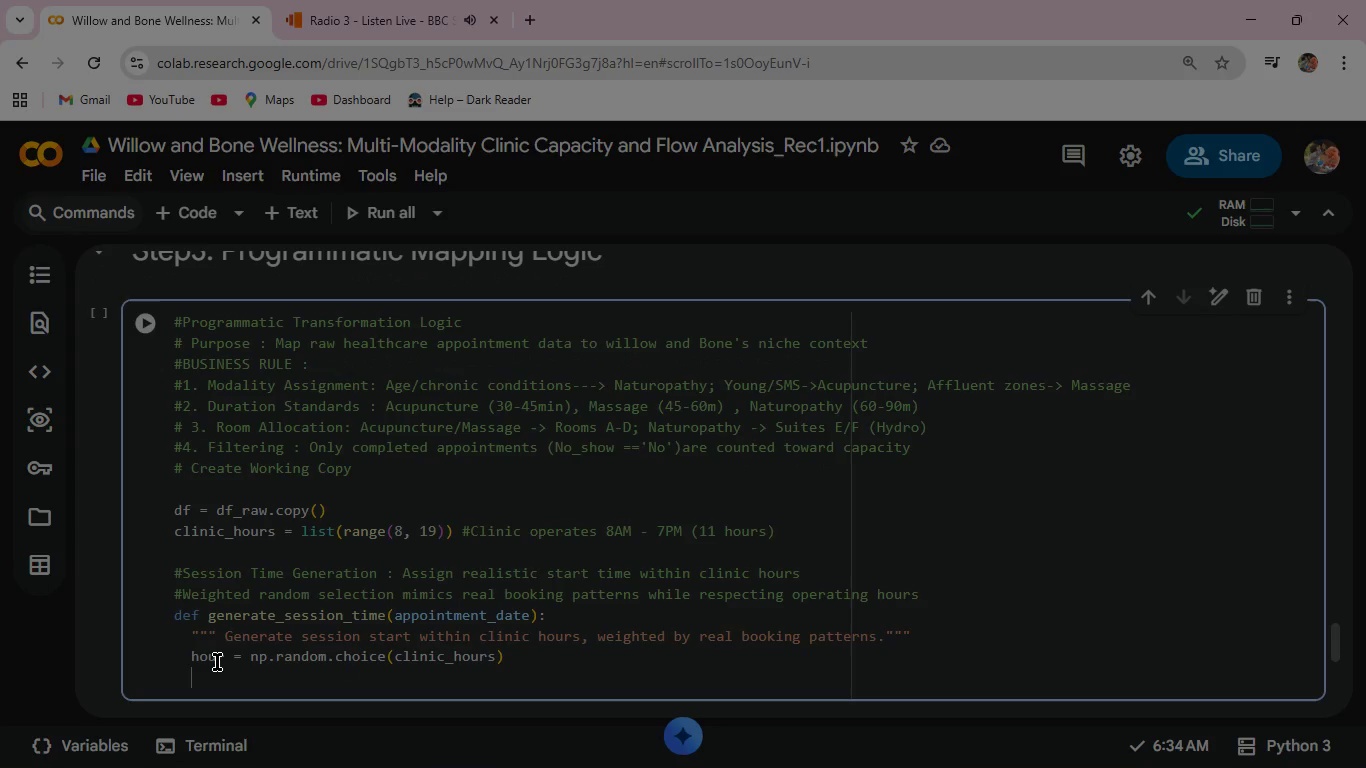 
wait(9.41)
 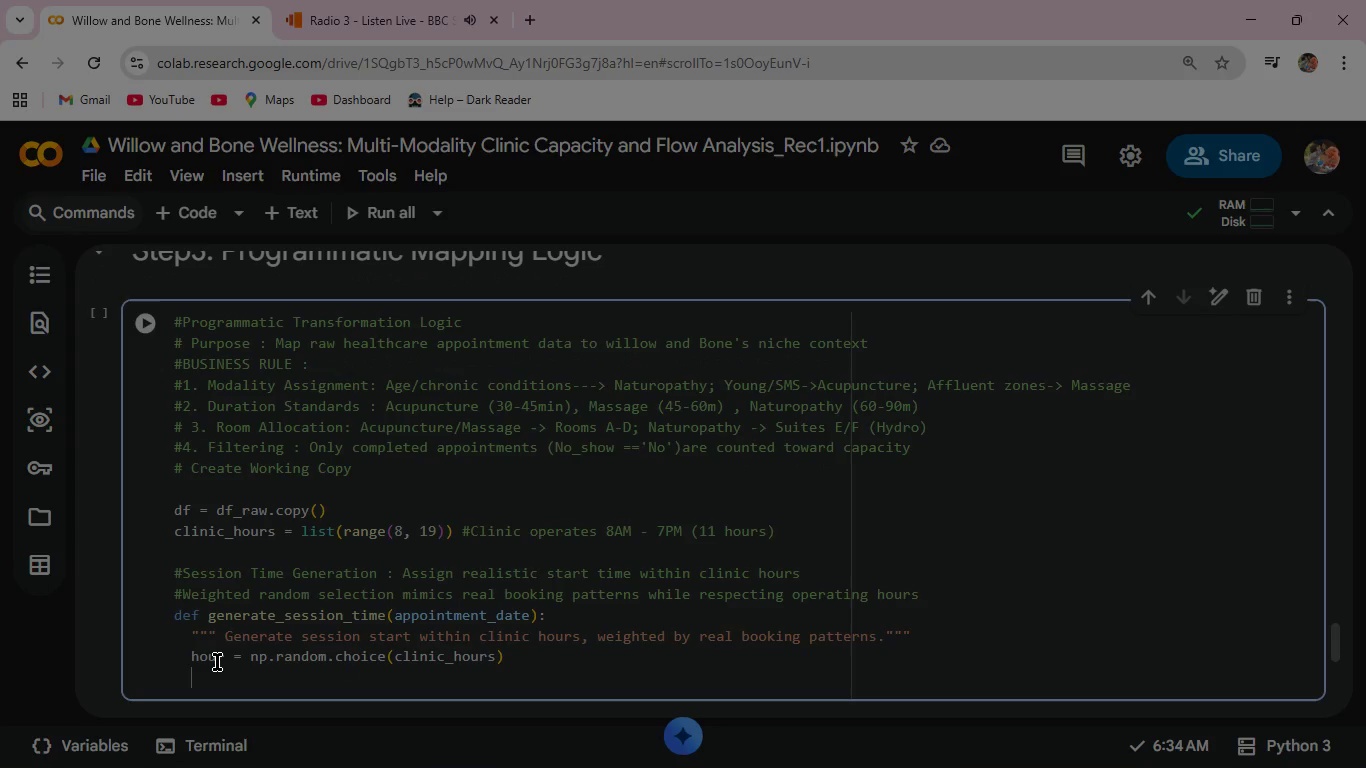 
type(minute = np.random.choice([0, 15, 30, 45)
 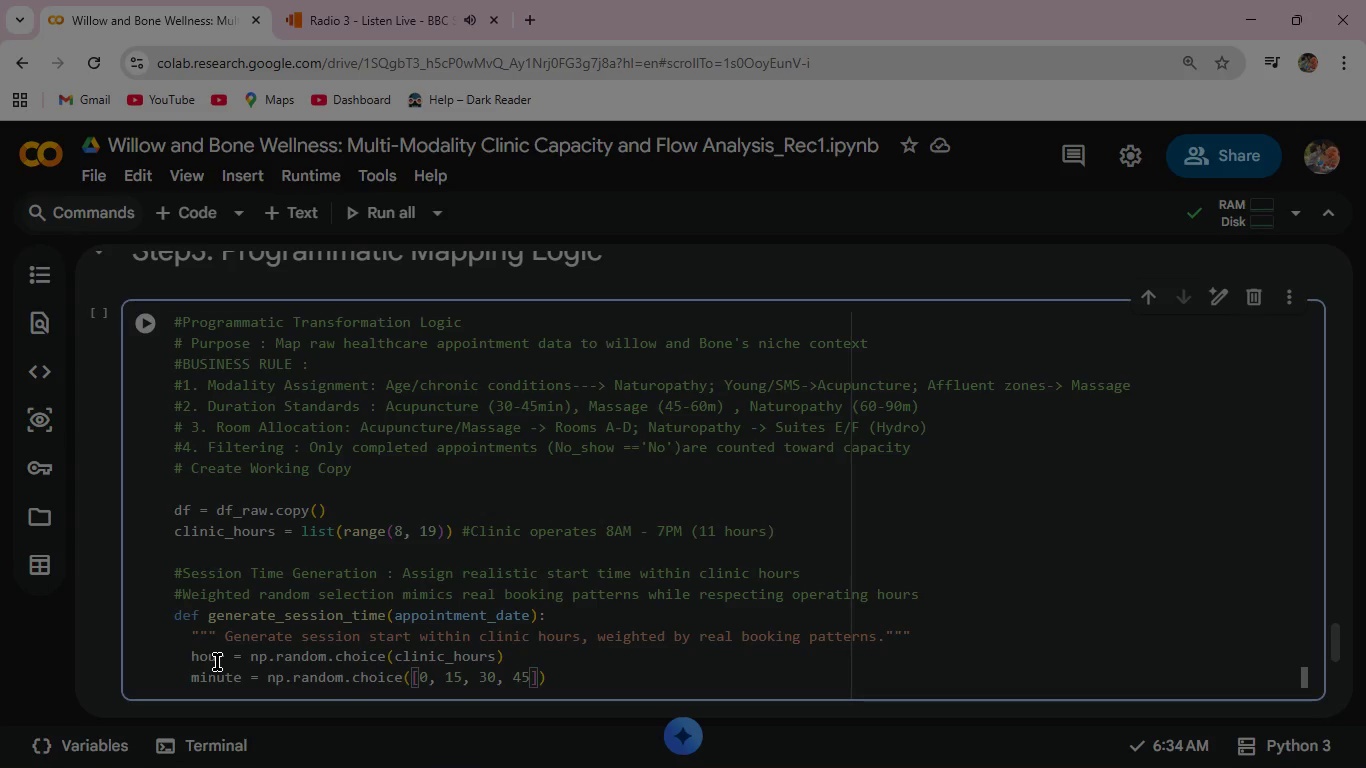 
wait(6.77)
 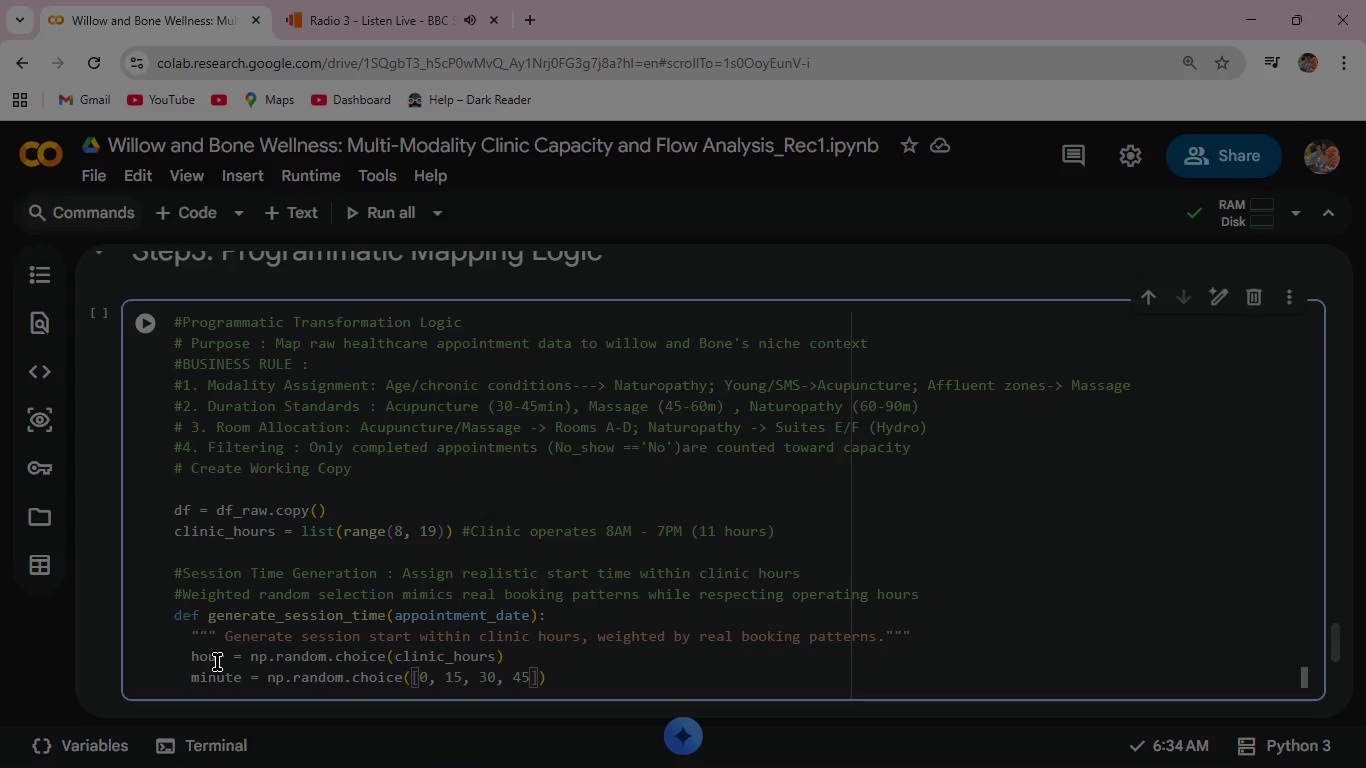 
key(ArrowRight)
 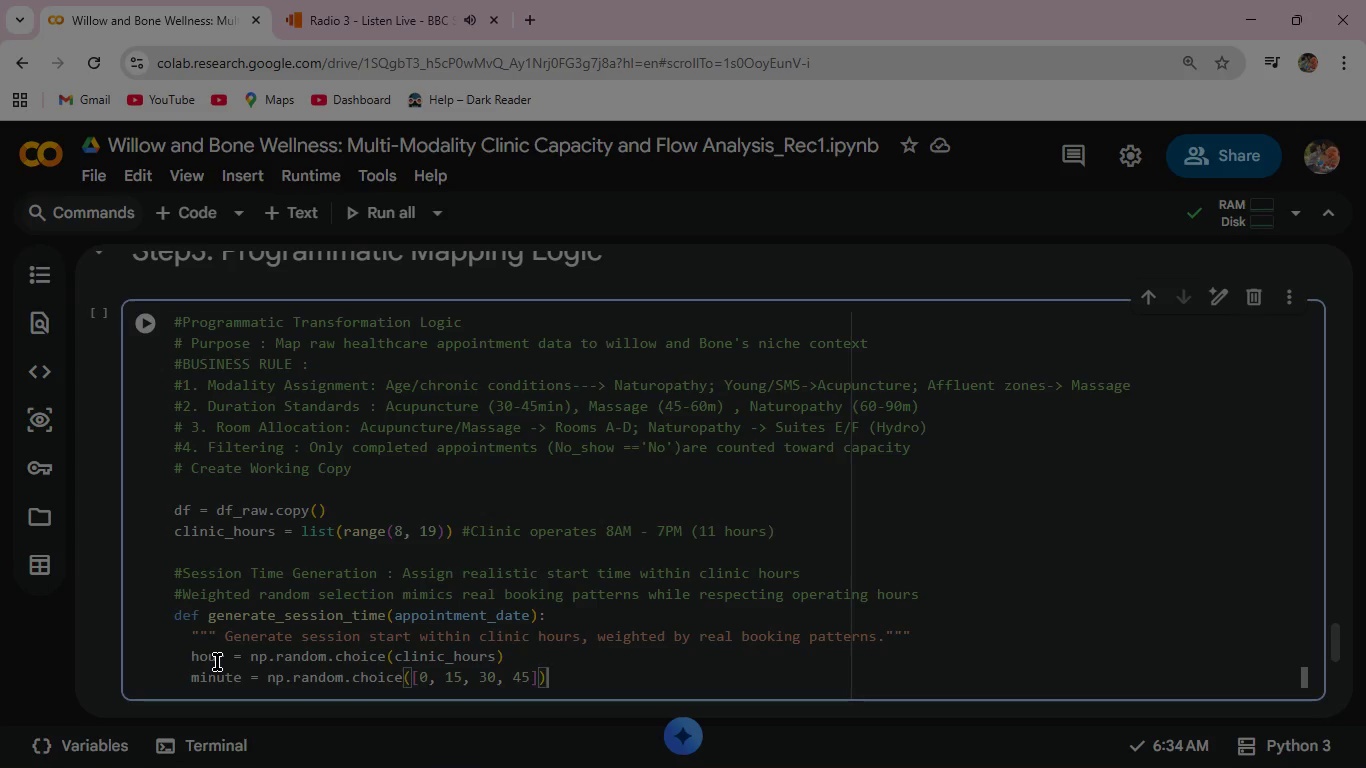 
key(ArrowRight)
 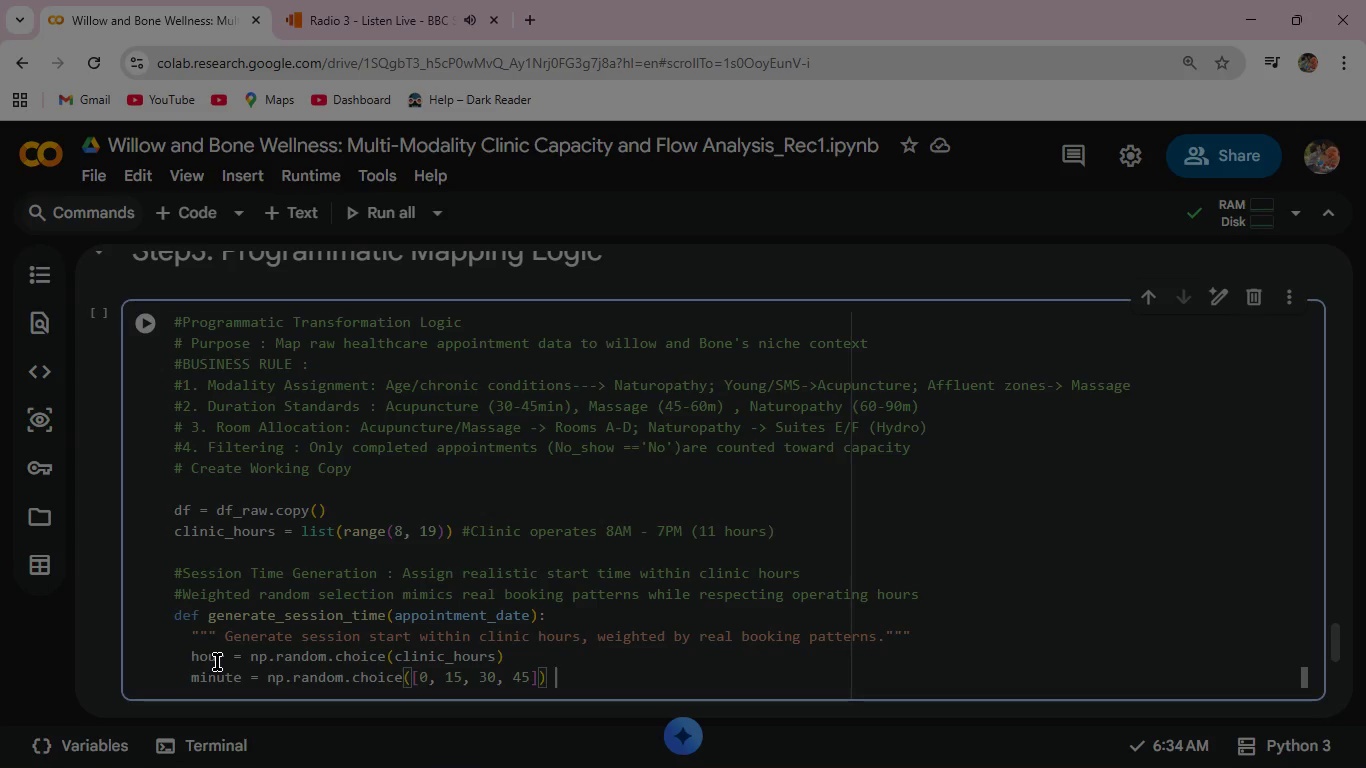 
type(  # standrd 15-min Booking increments )
 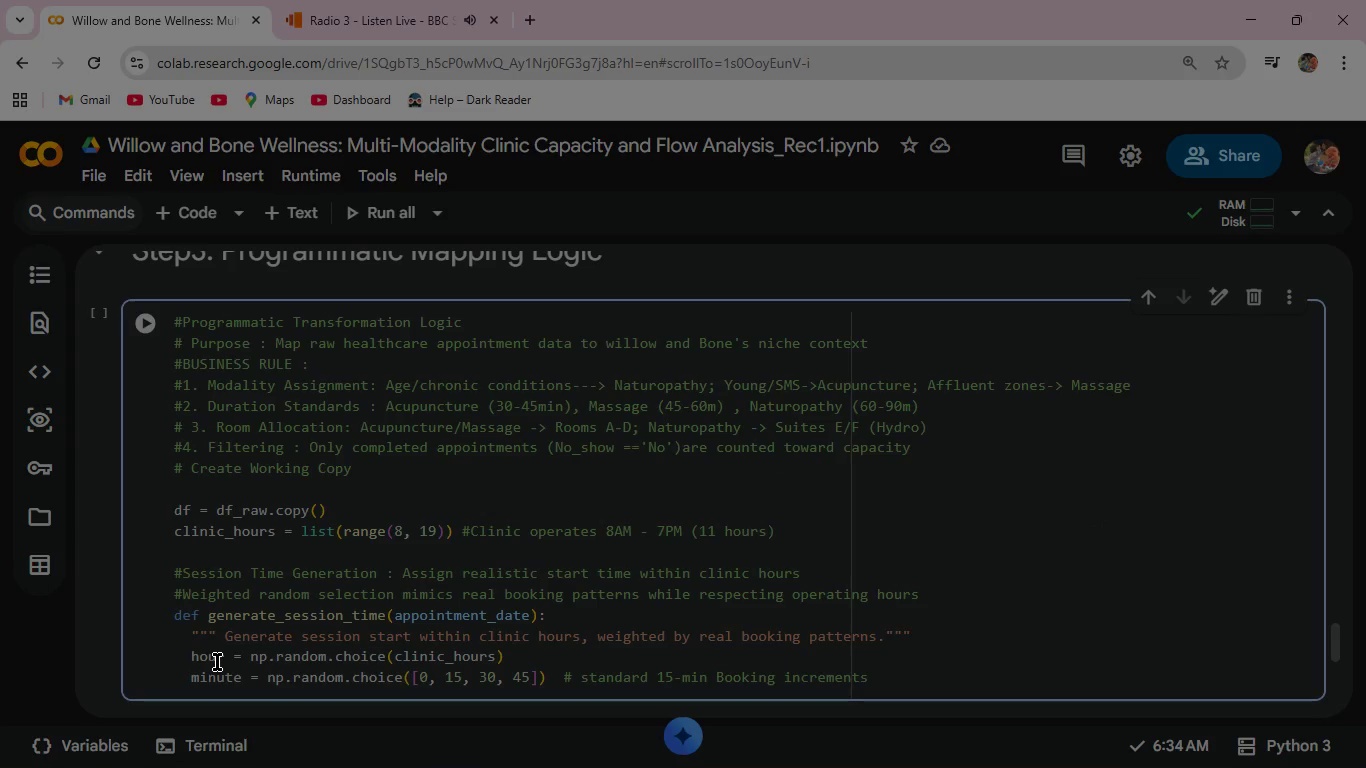 
wait(16.98)
 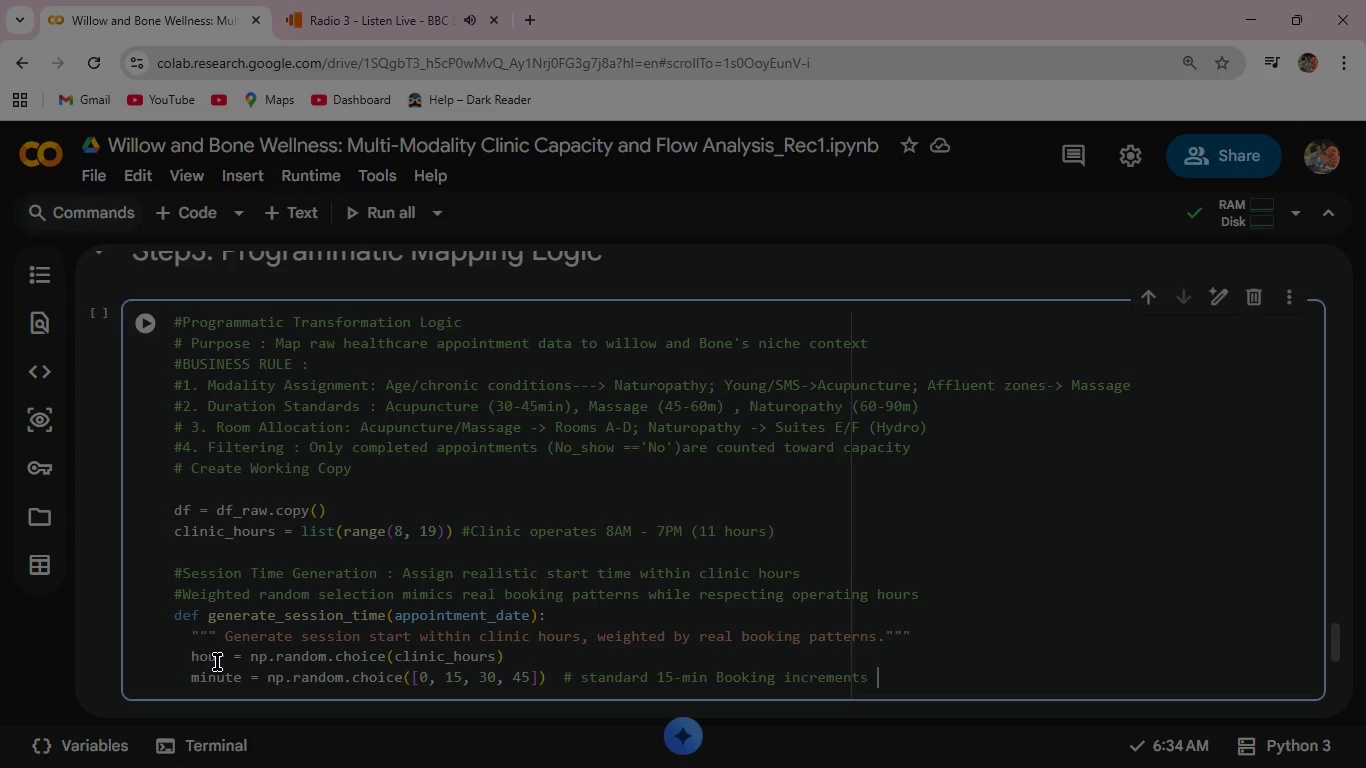 
key(Enter)
 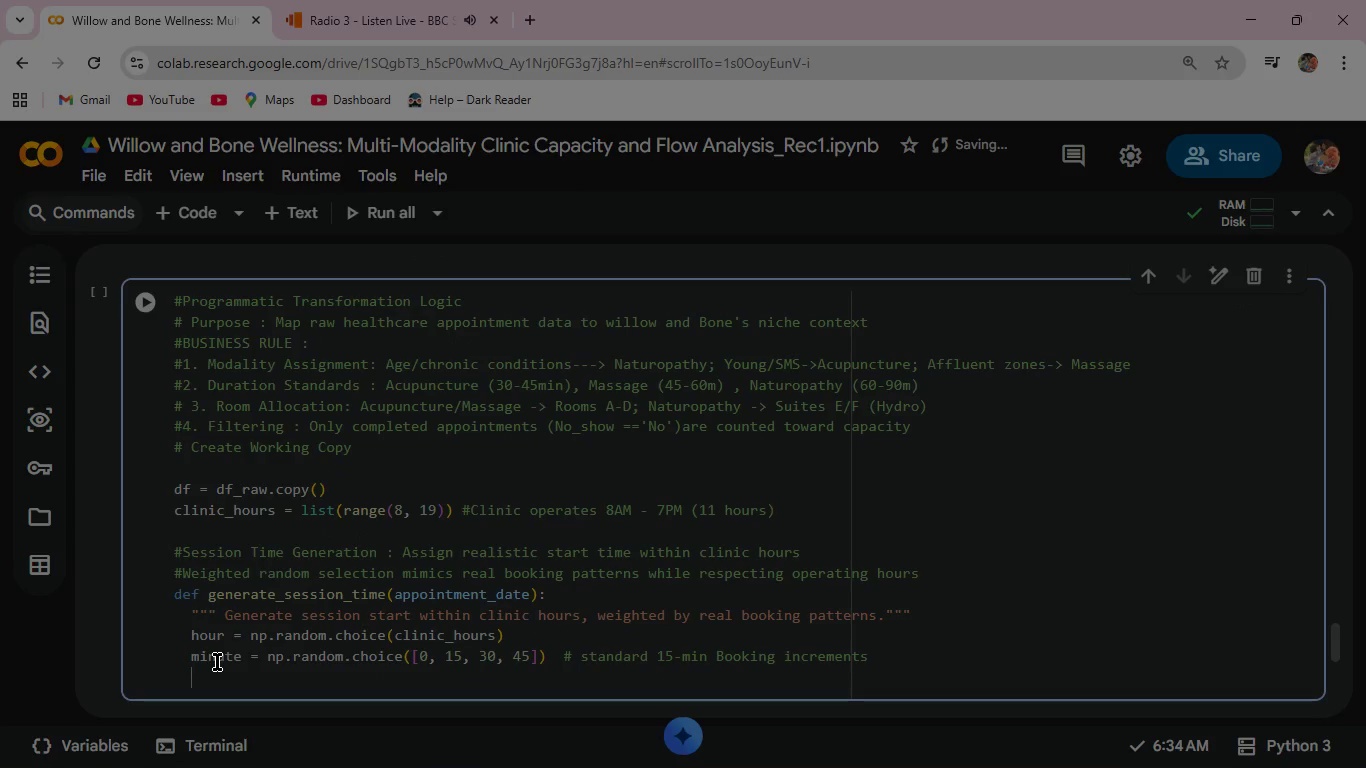 
type(return appoi)
 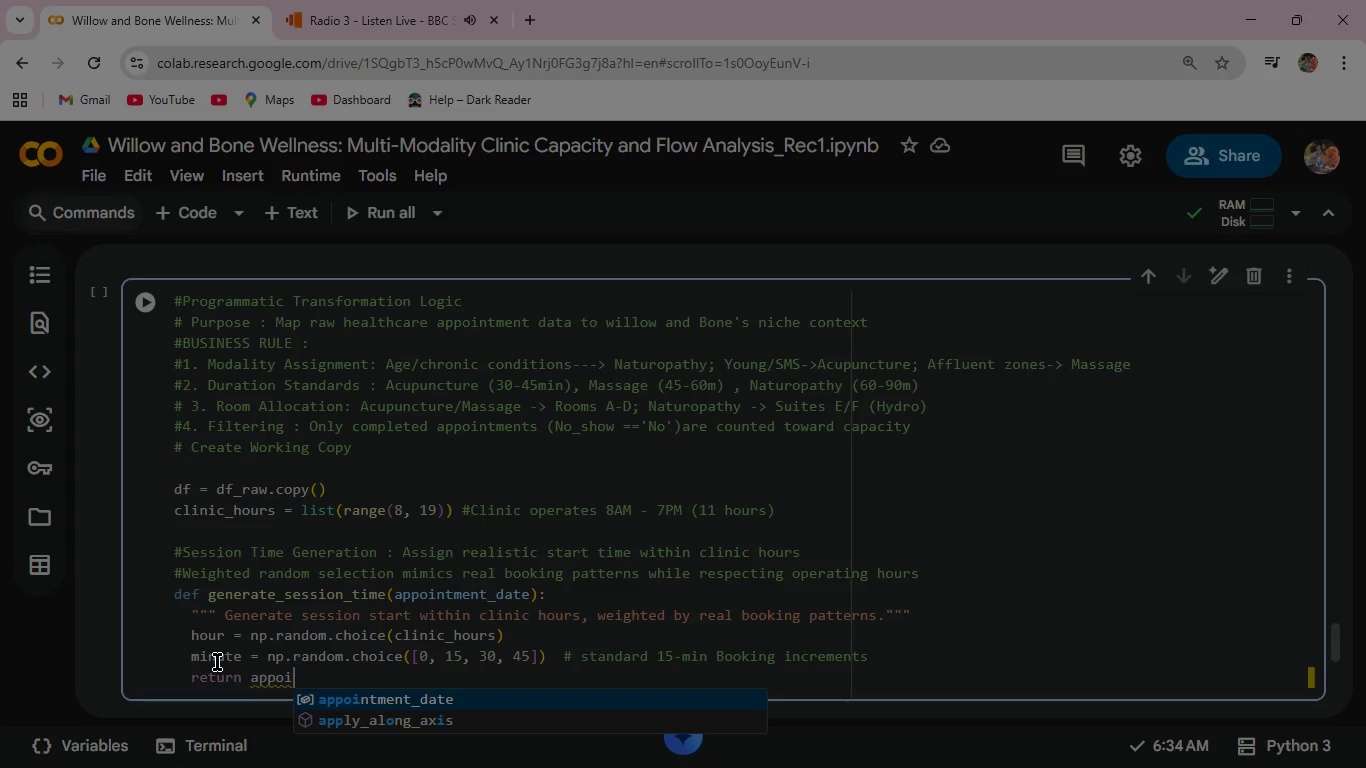 
wait(12.34)
 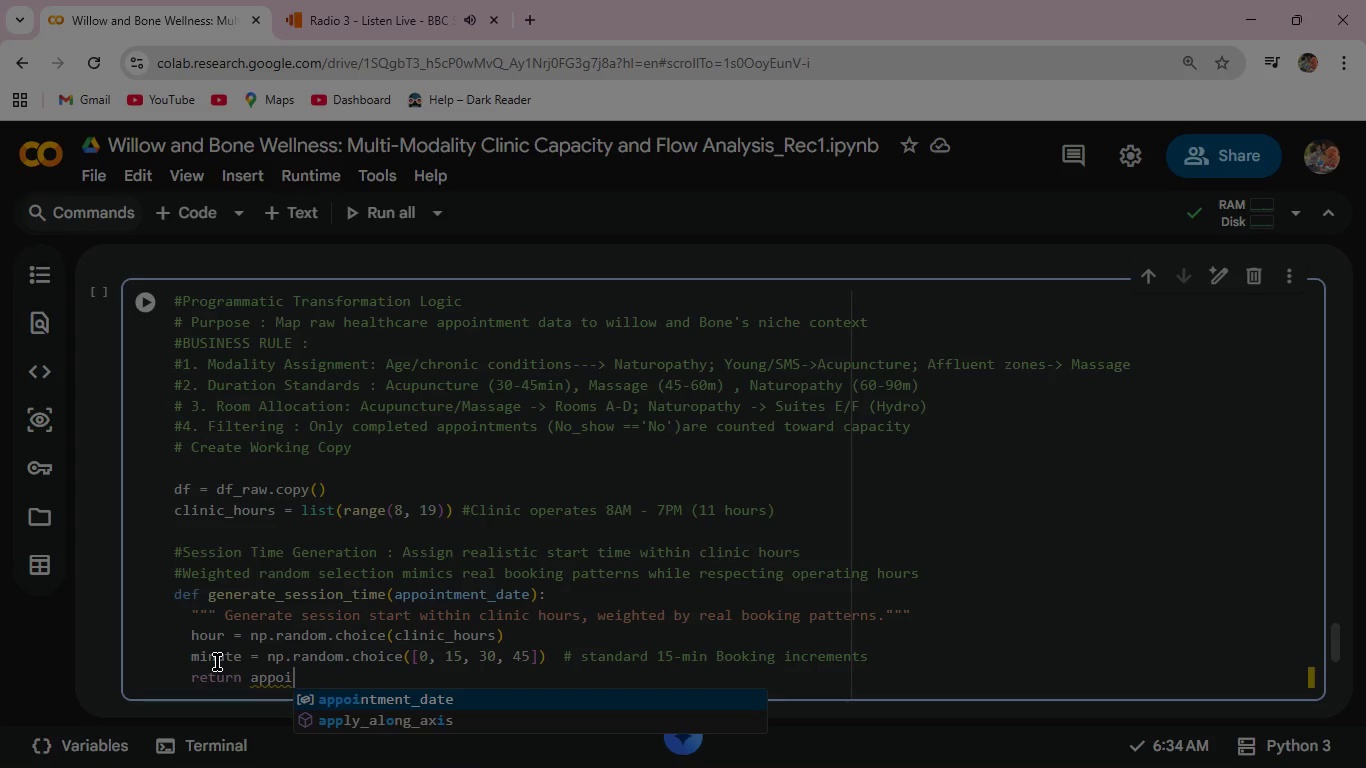 
key(Enter)
 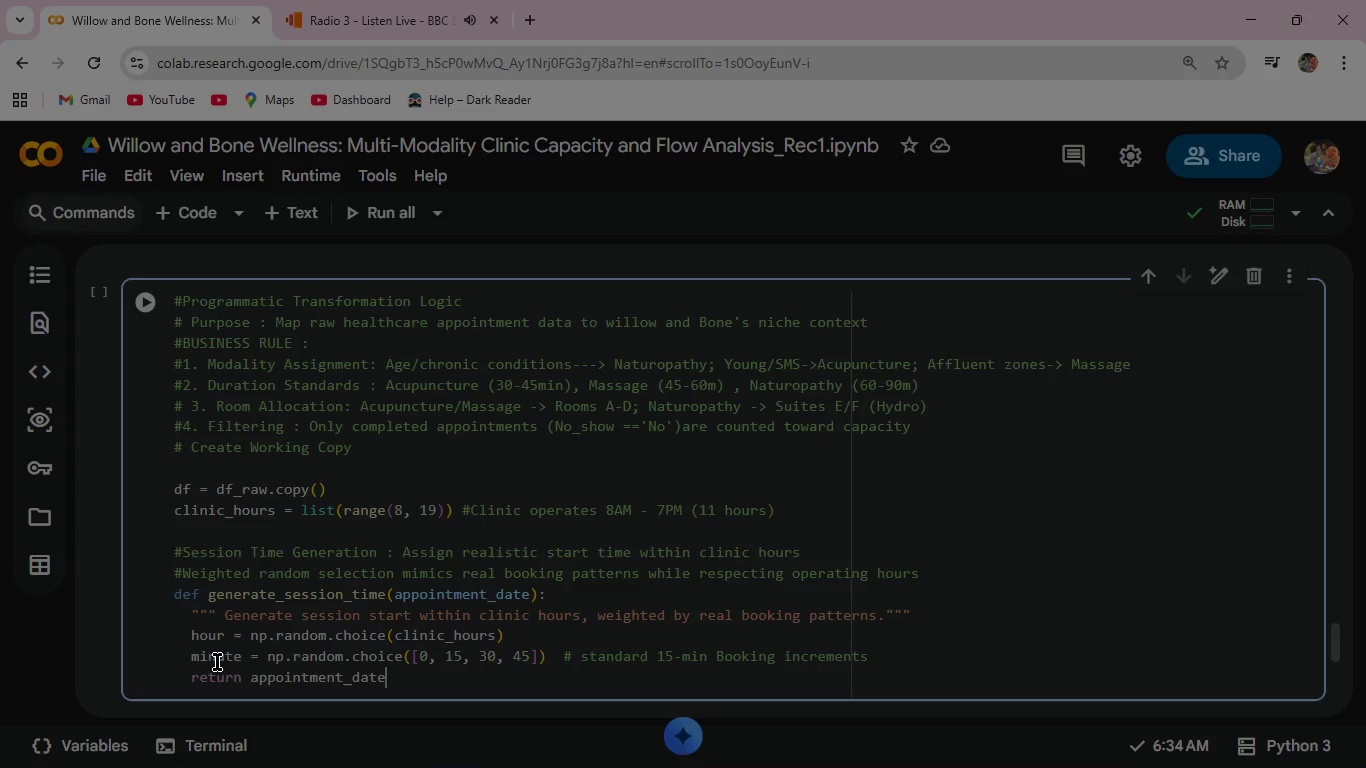 
type(.replace(hour=hour, minute)
 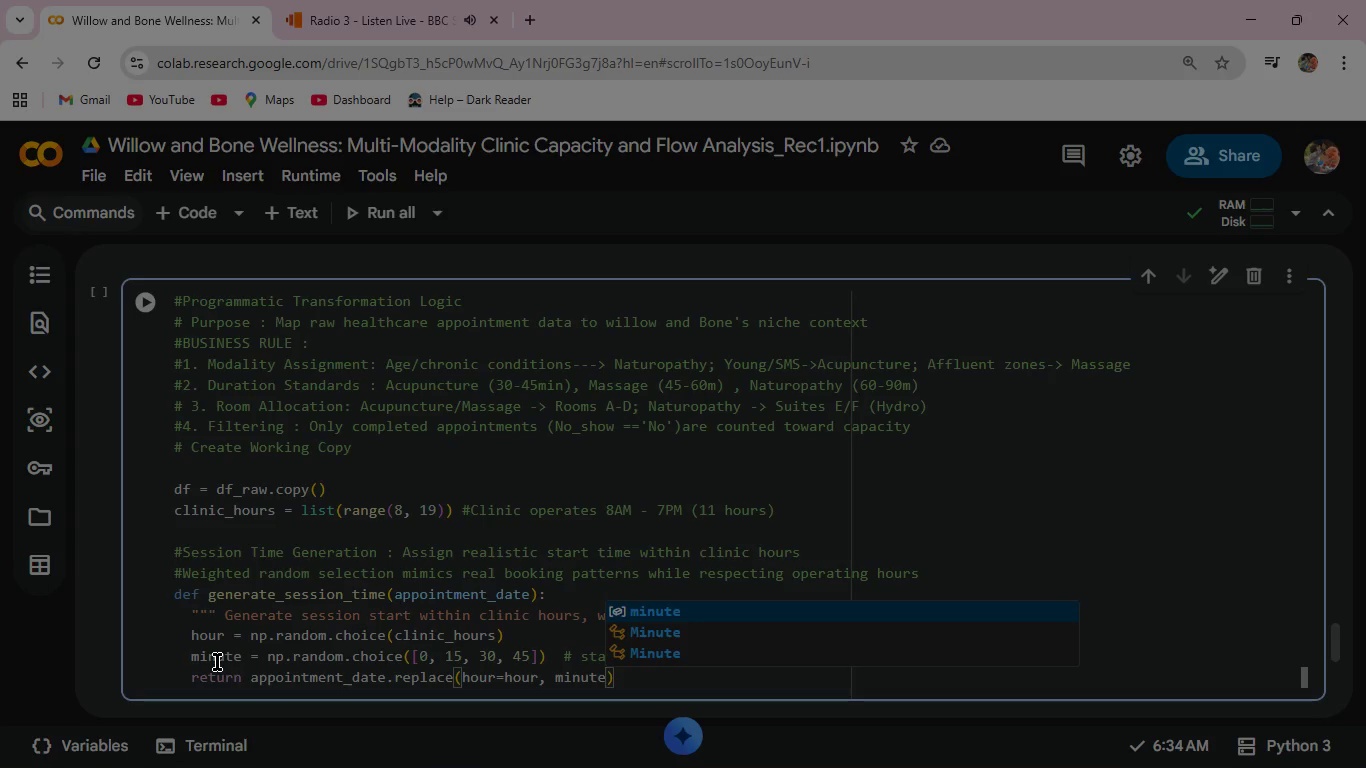 
type(=minute, second=)
 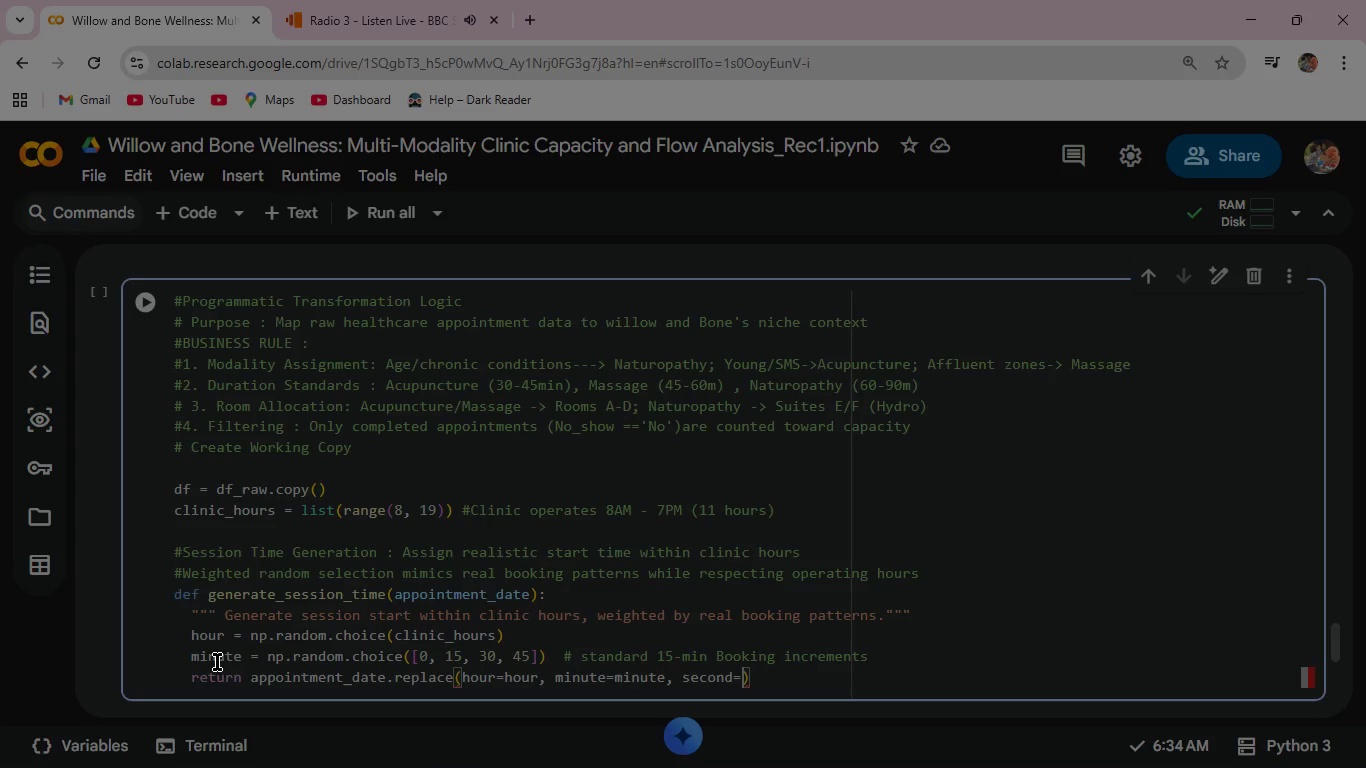 
type(0, microsecond=0)
 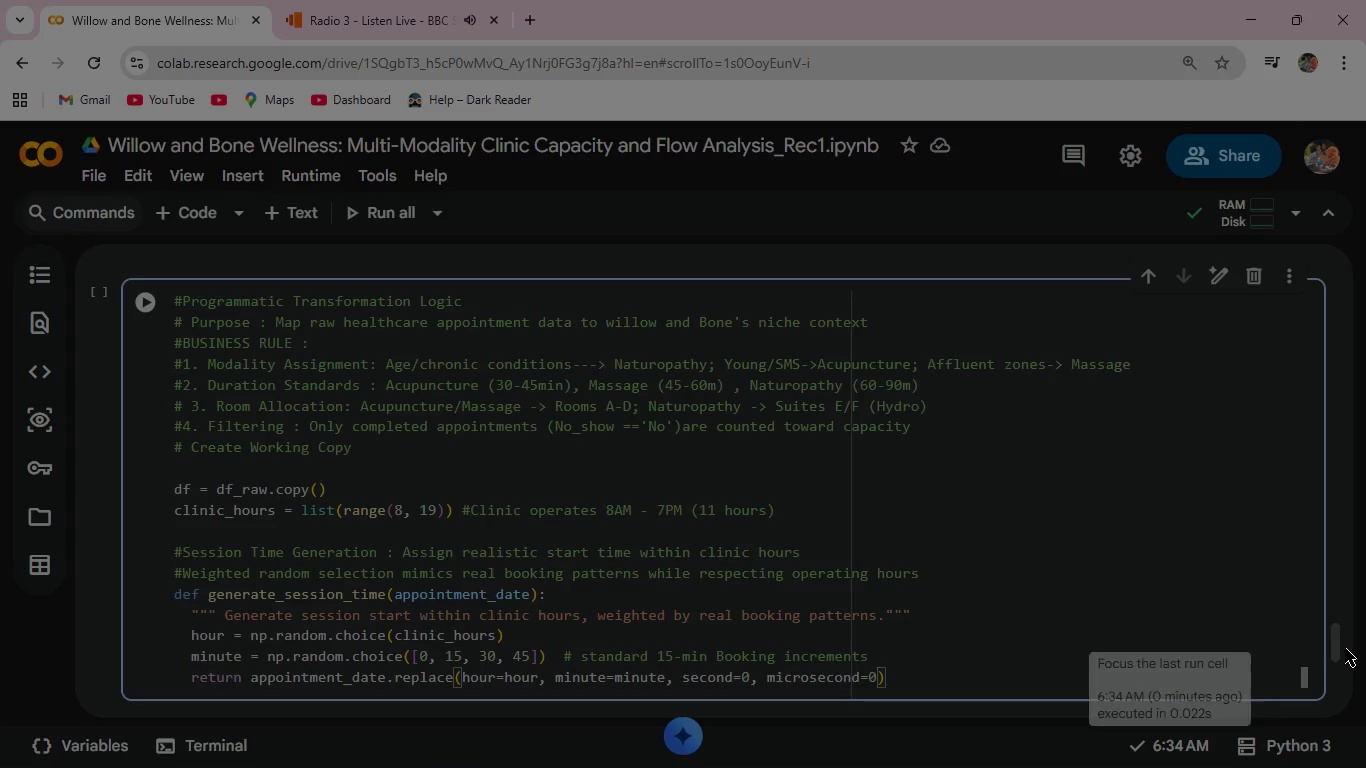 
scroll: coordinate [730, 552], scroll_direction: down, amount: 4.0
 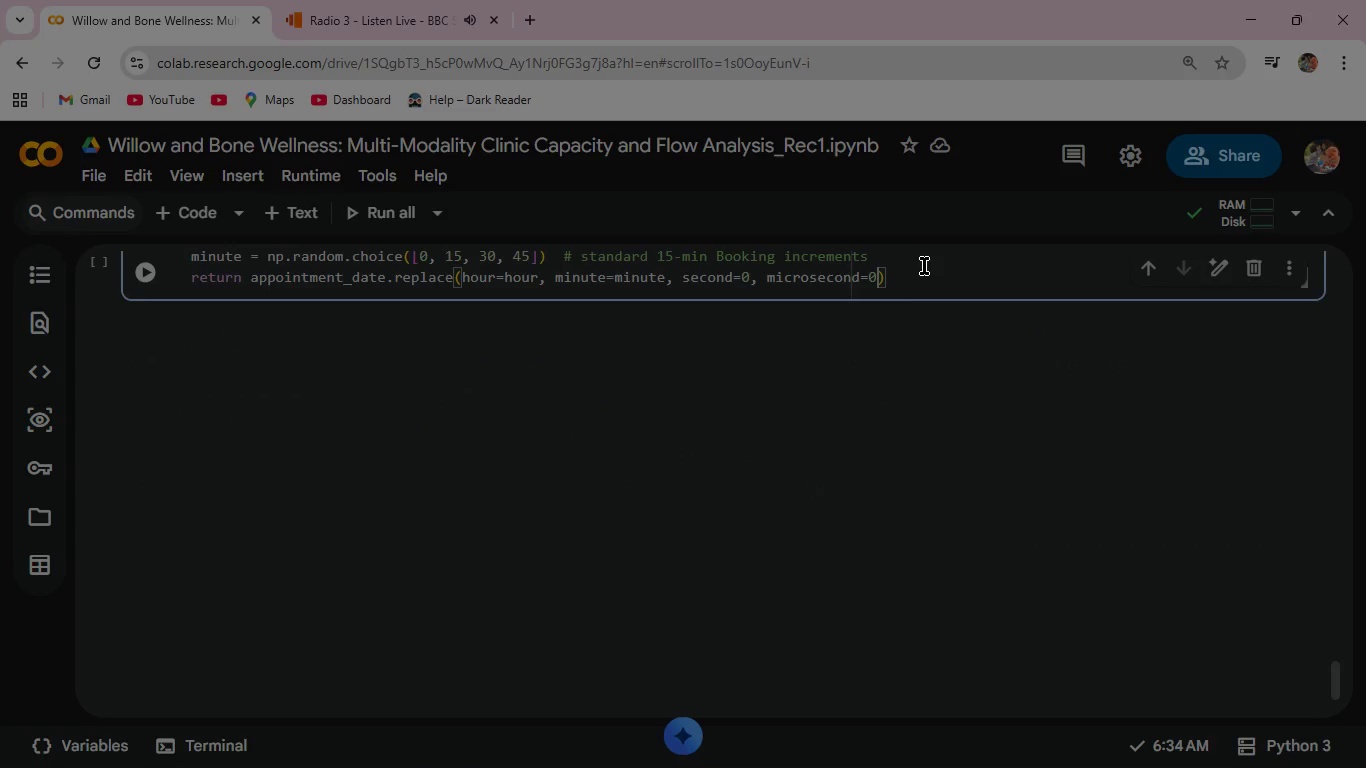 
left_click([908, 282])
 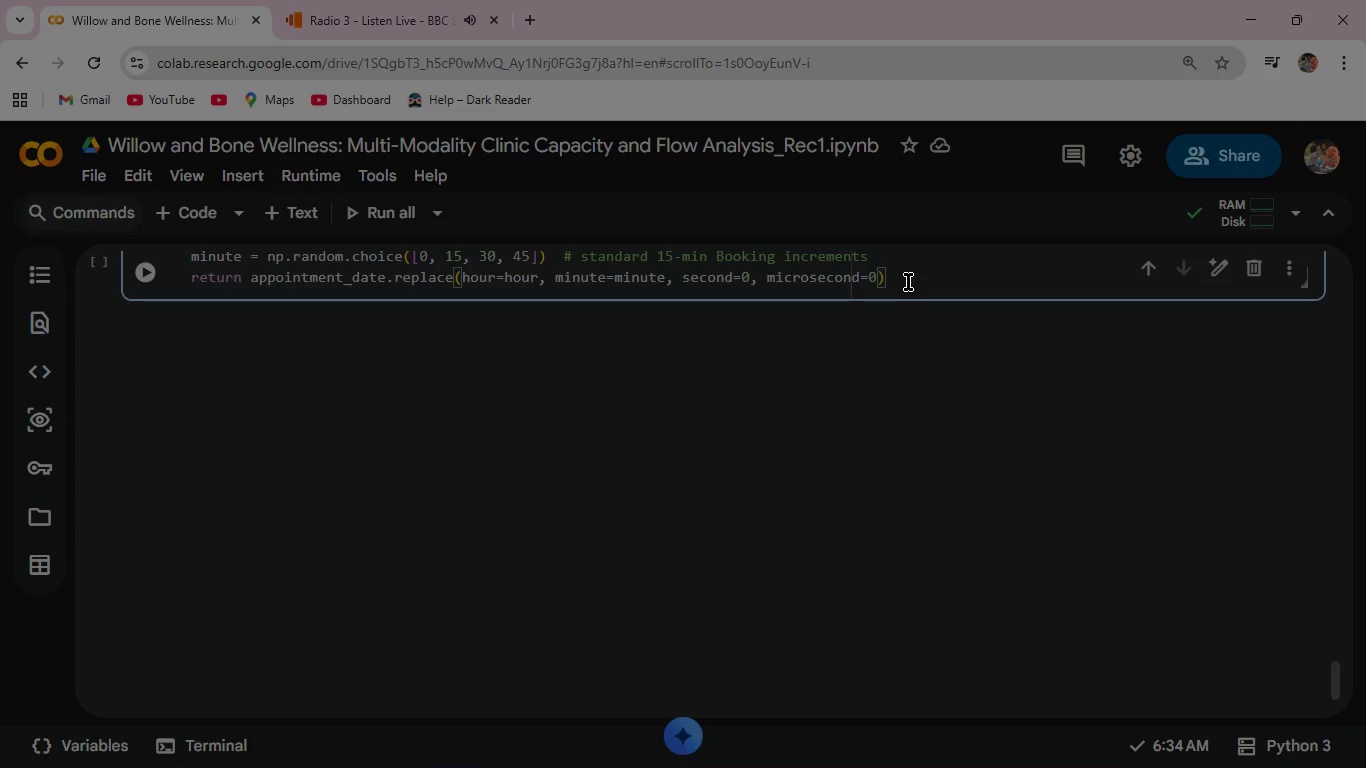 
key(Enter)
 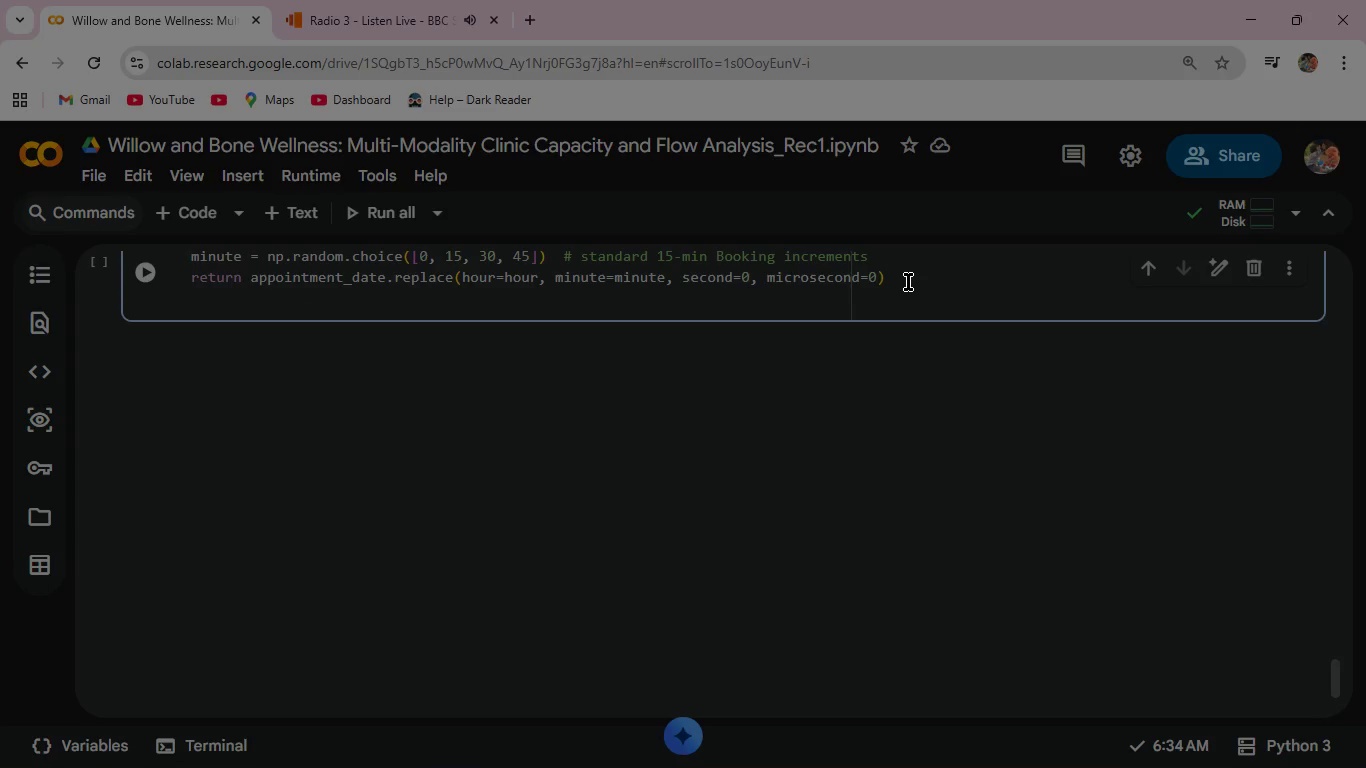 
wait(8.44)
 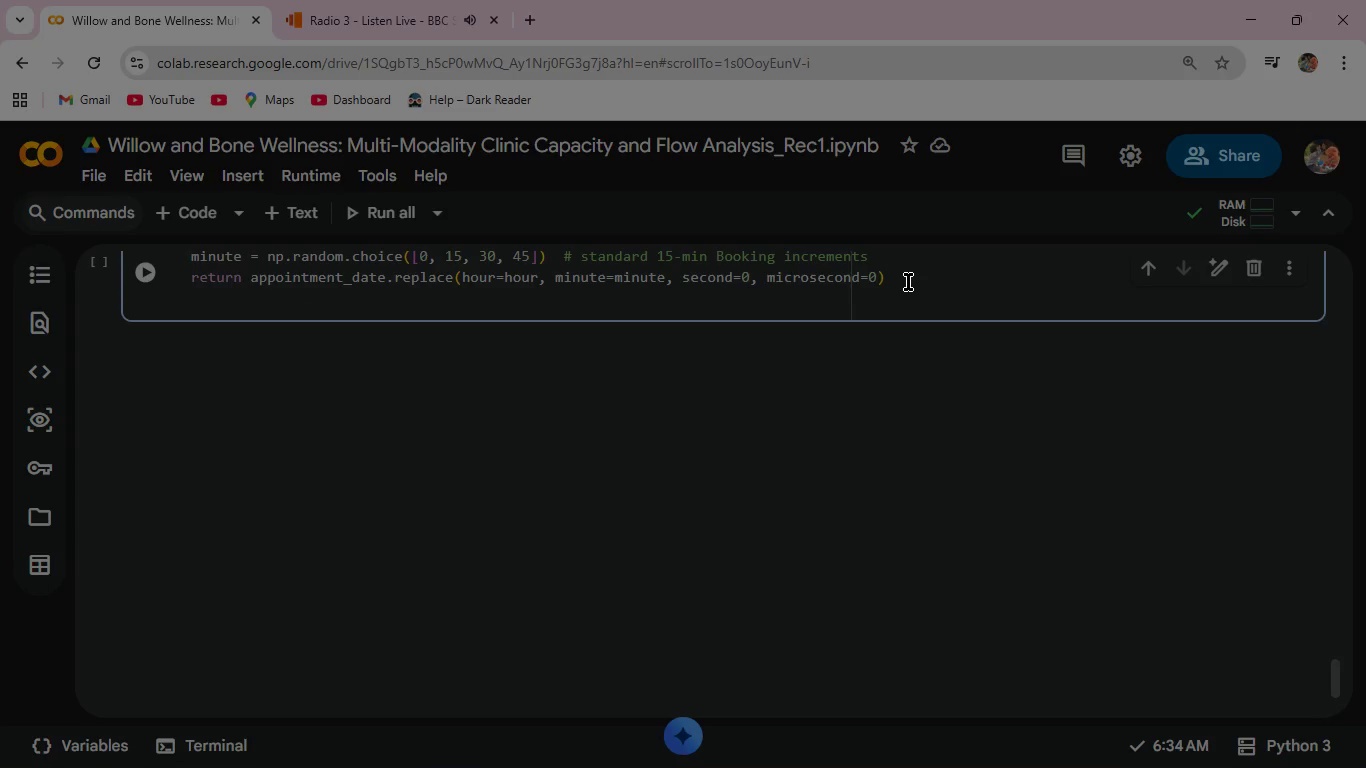 
key(Backspace)
 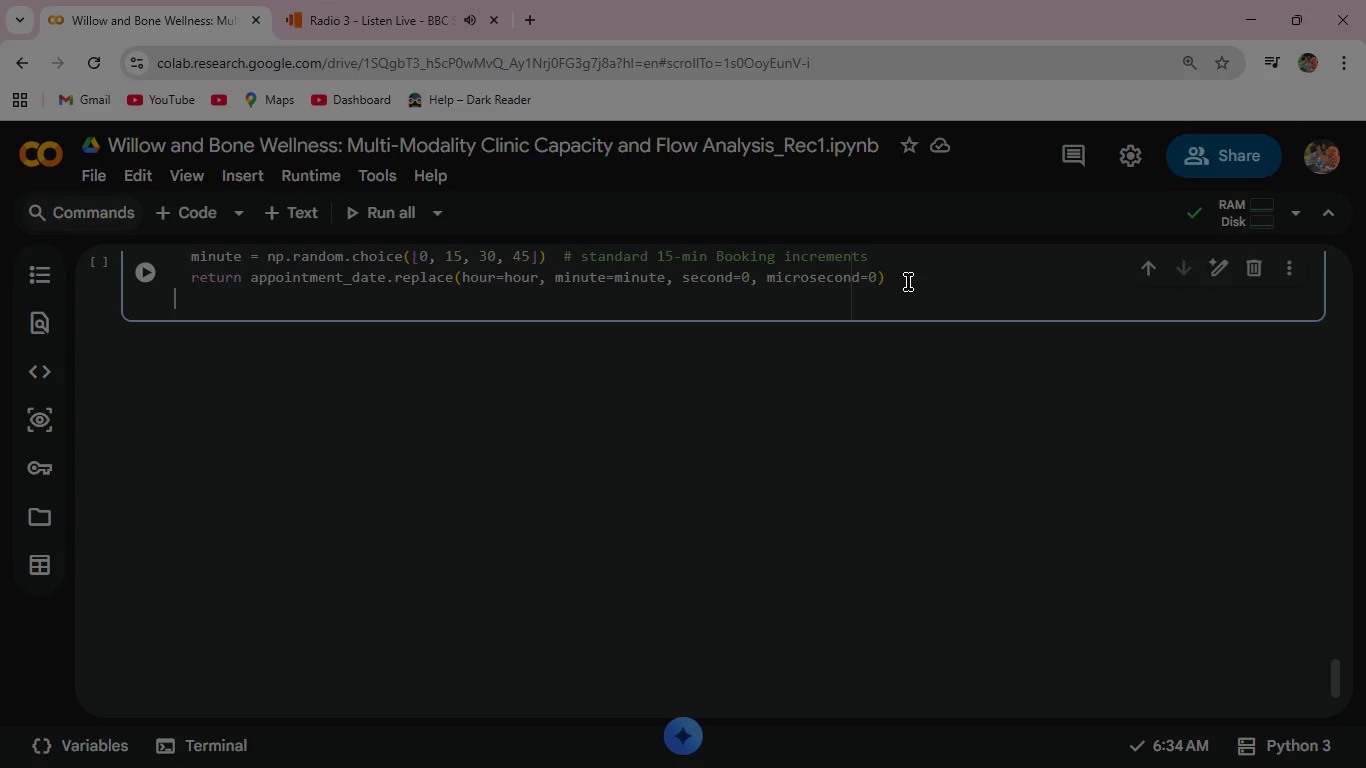 
scroll: coordinate [908, 282], scroll_direction: up, amount: 3.0
 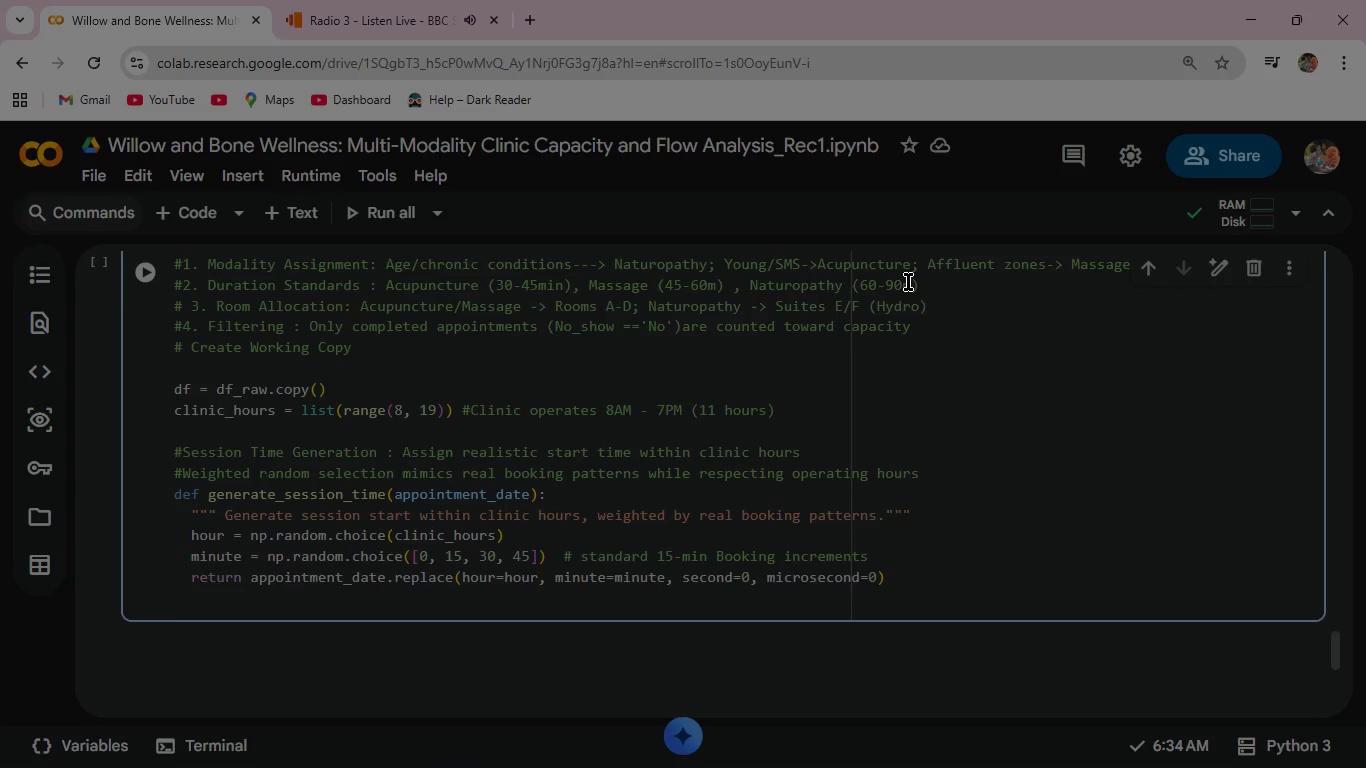 
scroll: coordinate [896, 250], scroll_direction: down, amount: 2.0
 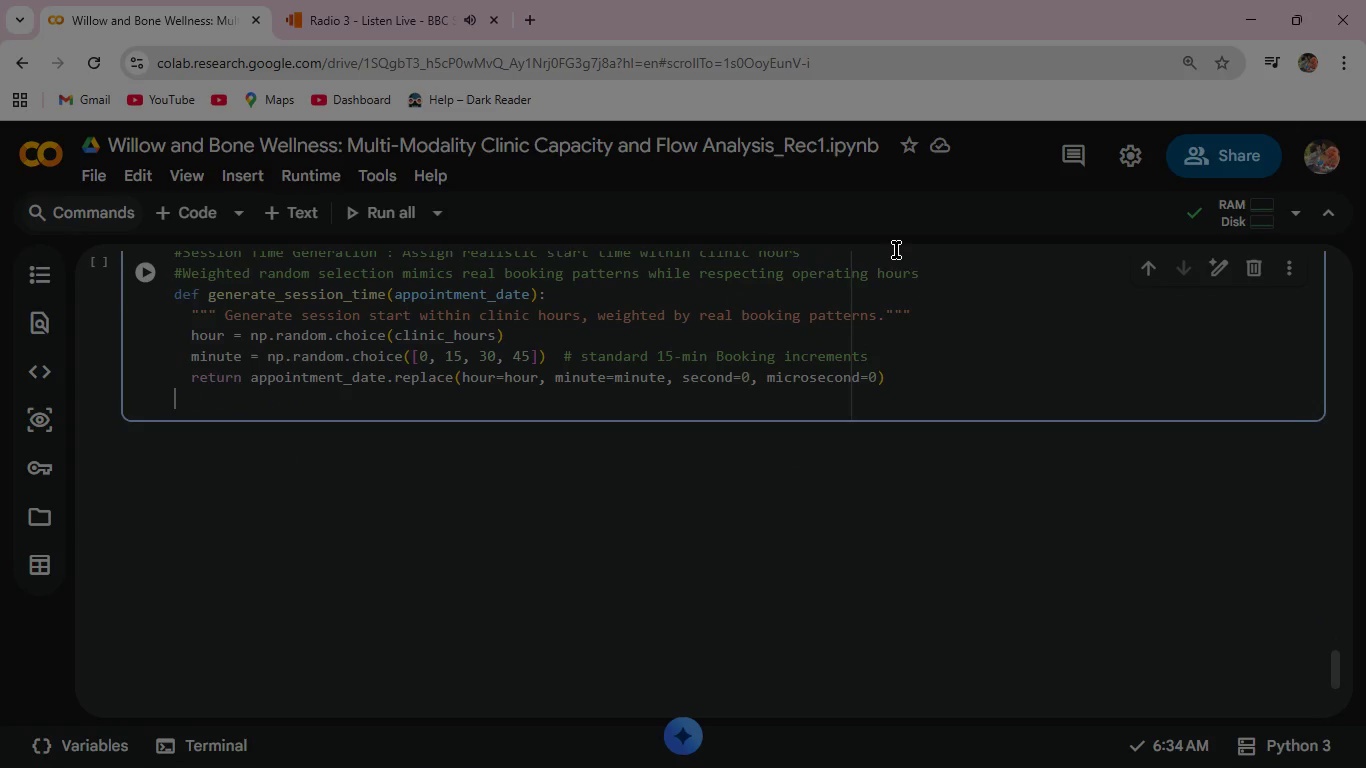 
key(Backspace)
 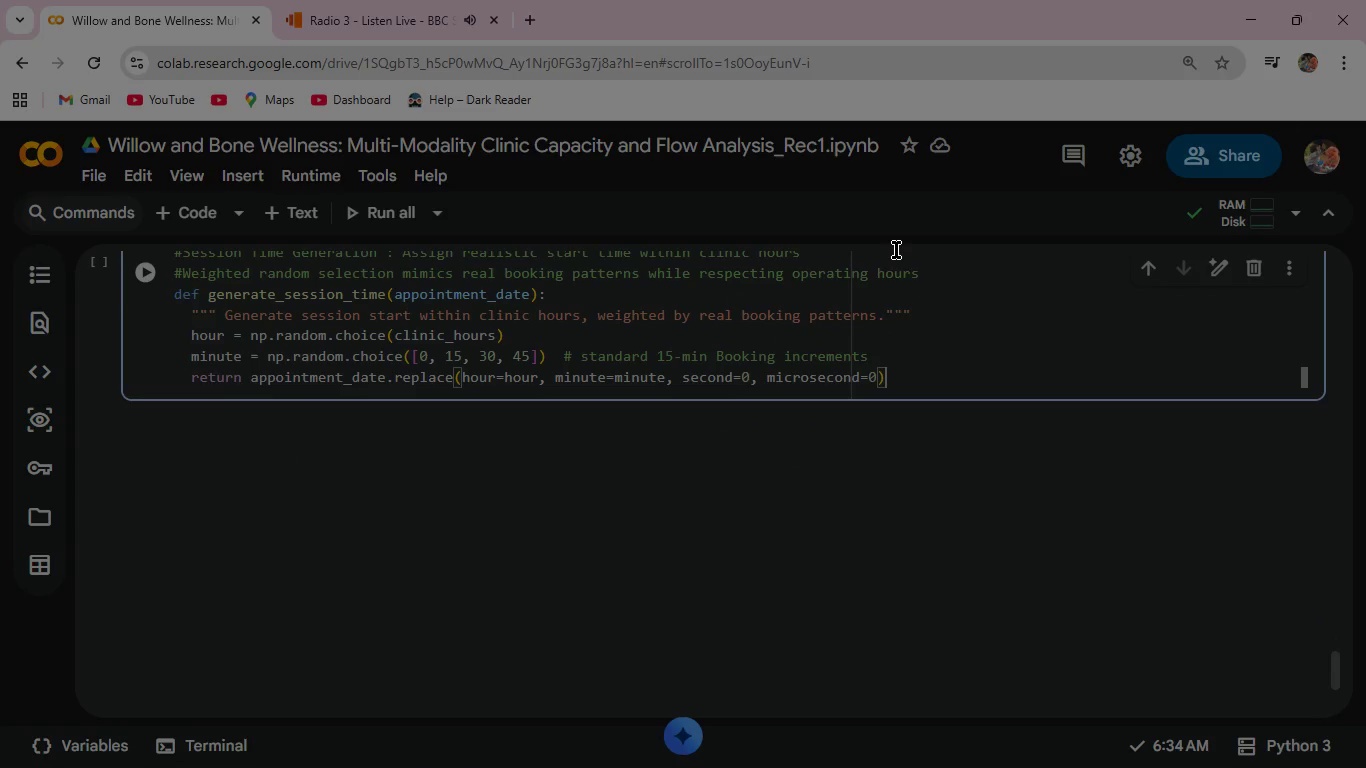 
key(Enter)
 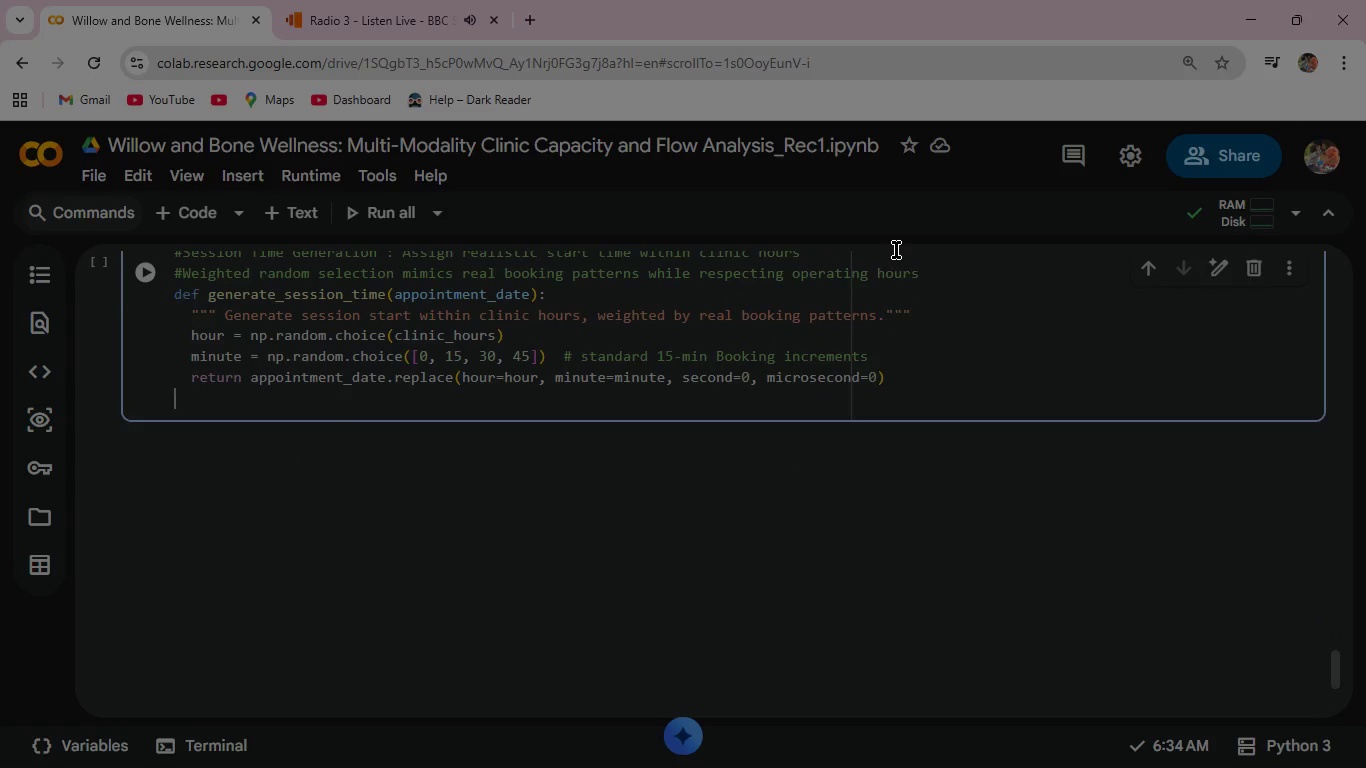 
key(Backspace)
 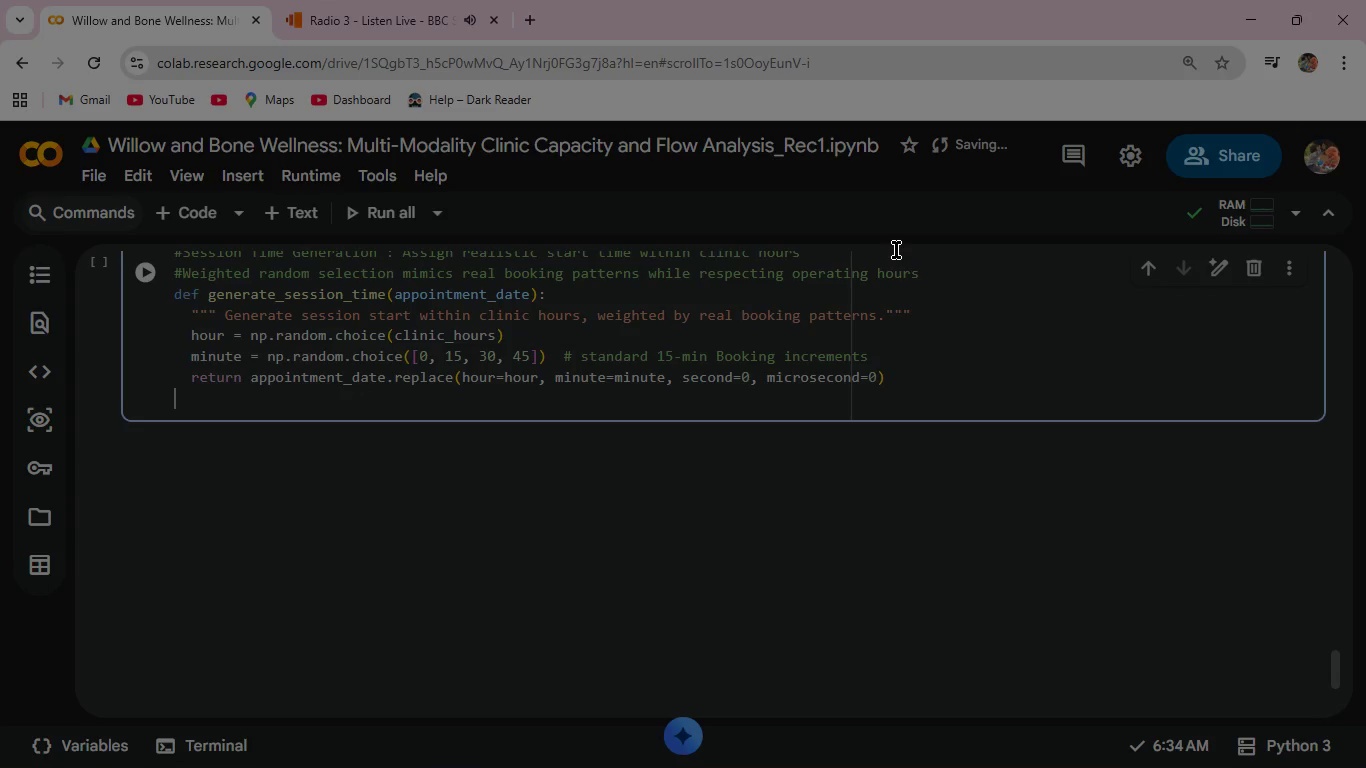 
type(df['session_start)
 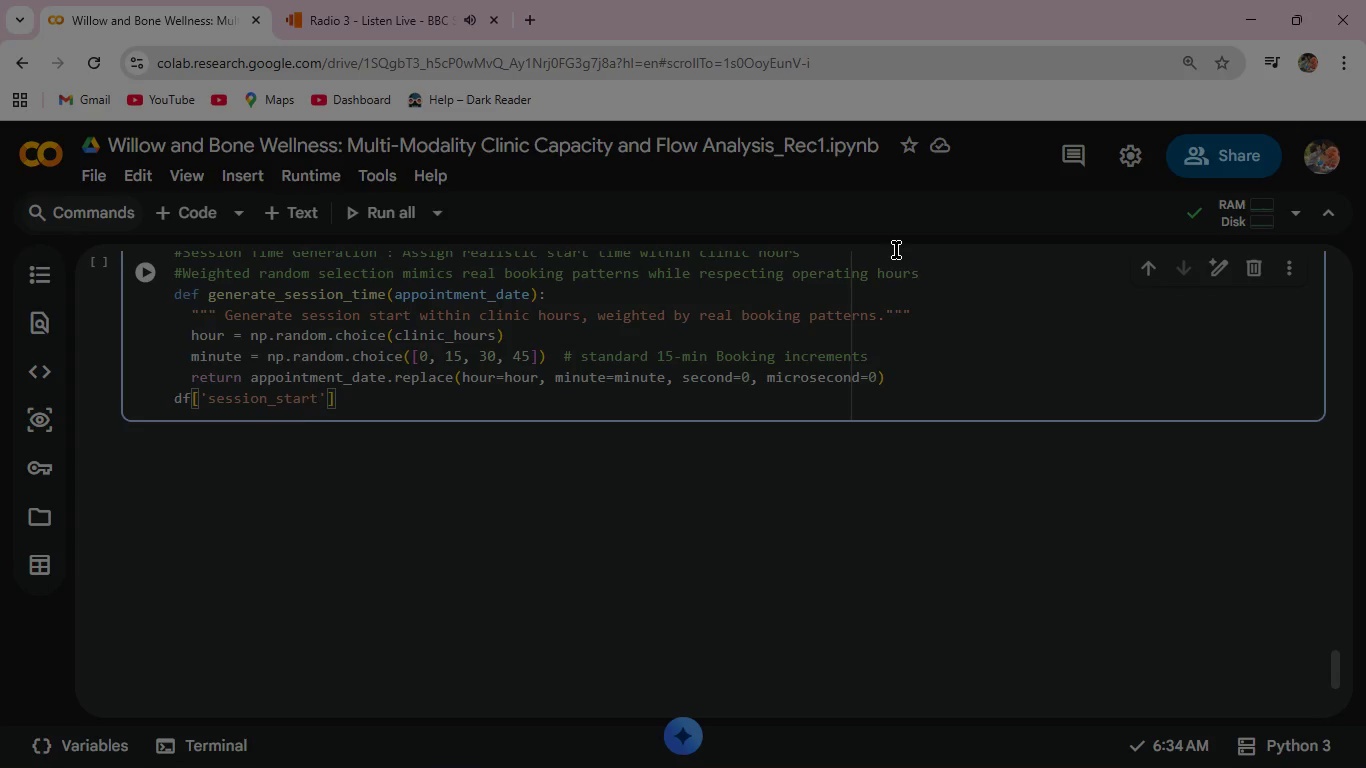 
key(ArrowRight)
 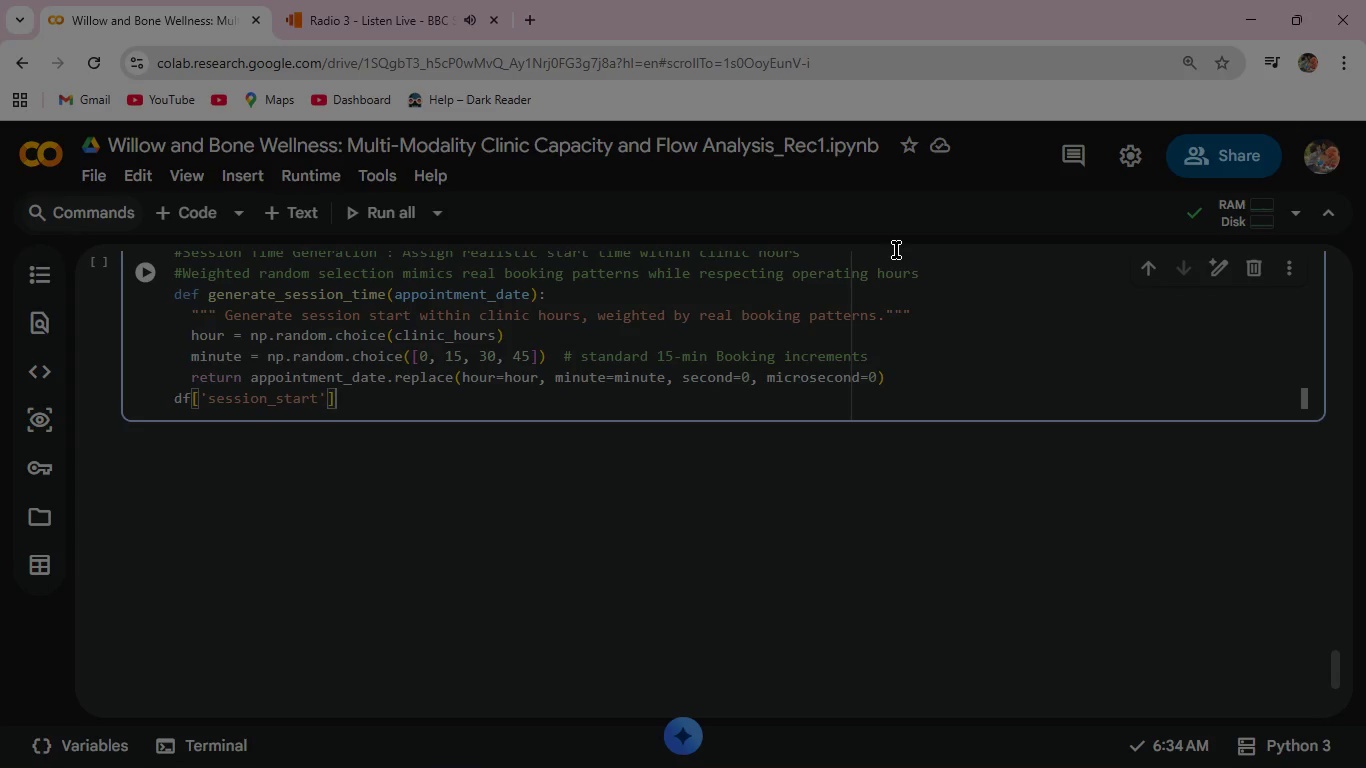 
key(ArrowRight)
 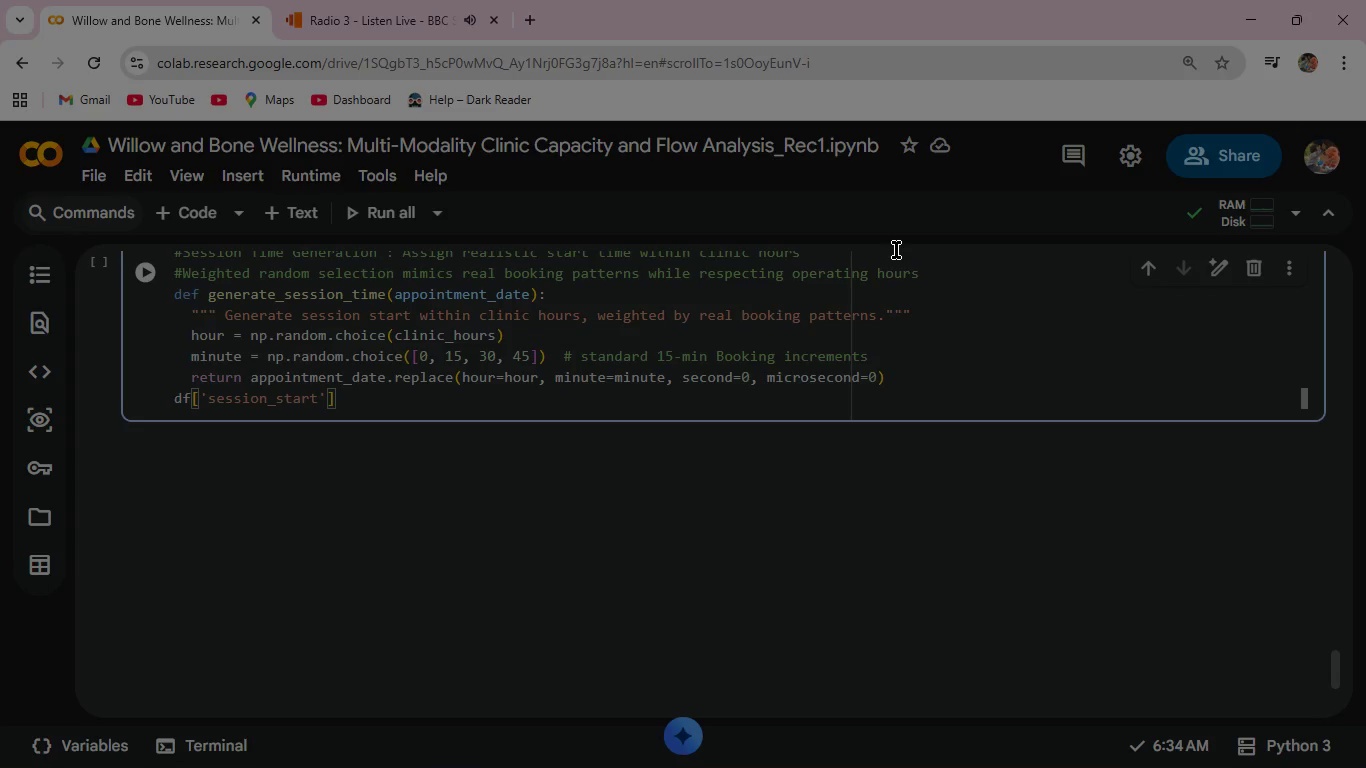 
type( = df['AppointmentDay)
 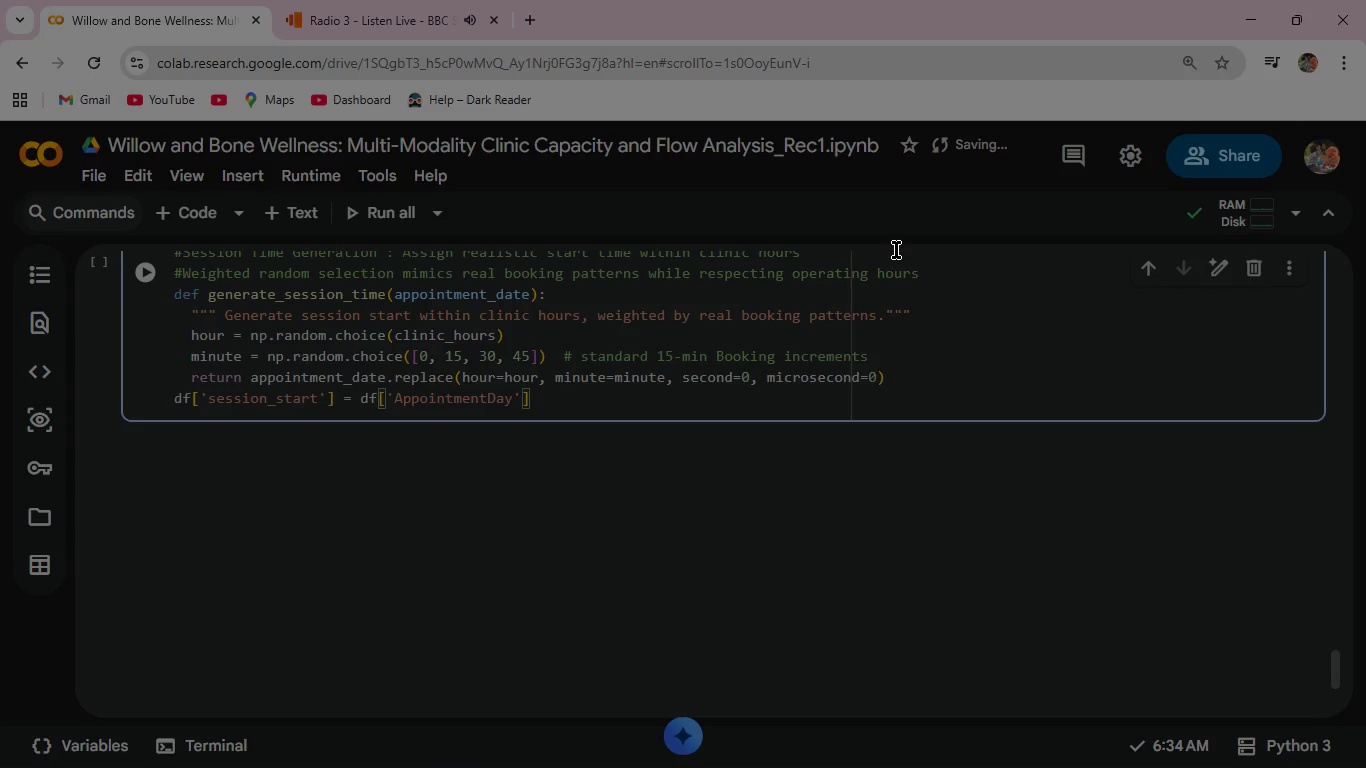 
left_click([175, 397])
 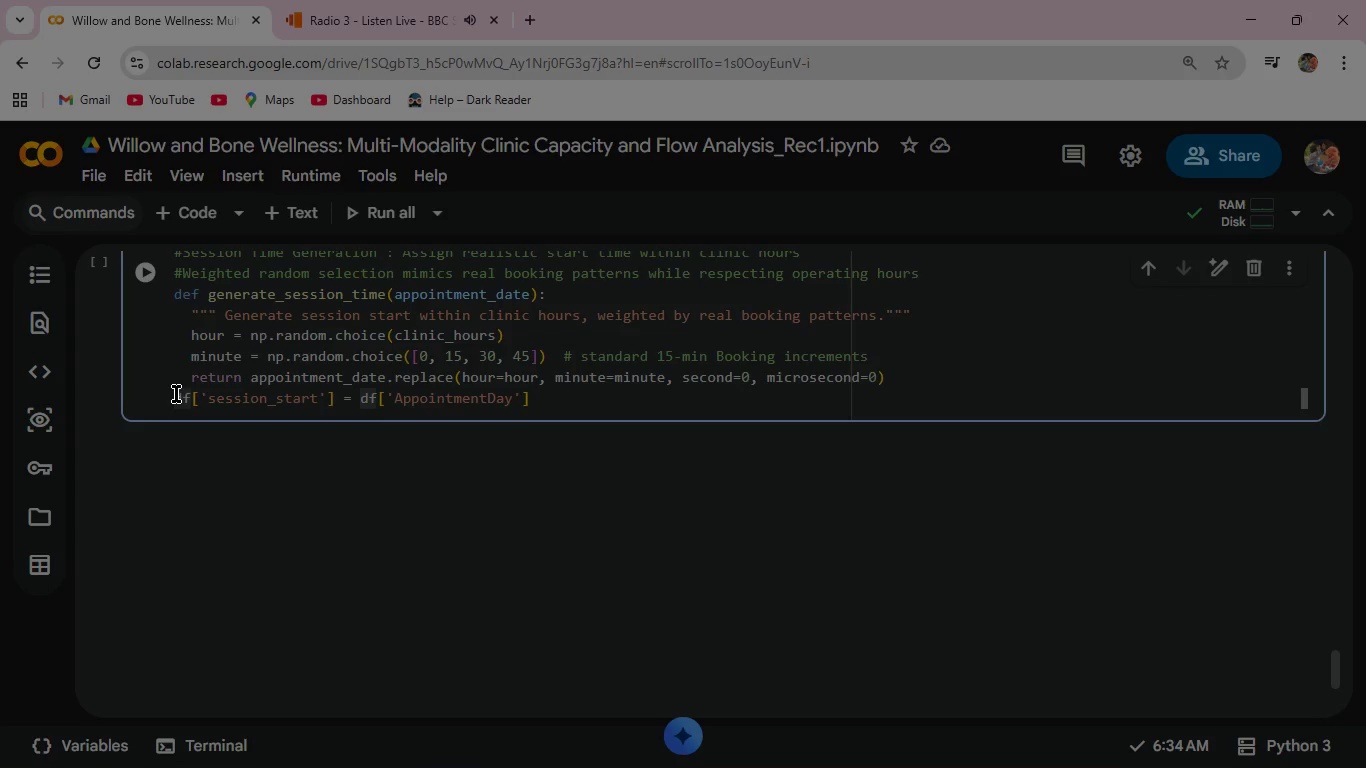 
key(Enter)
 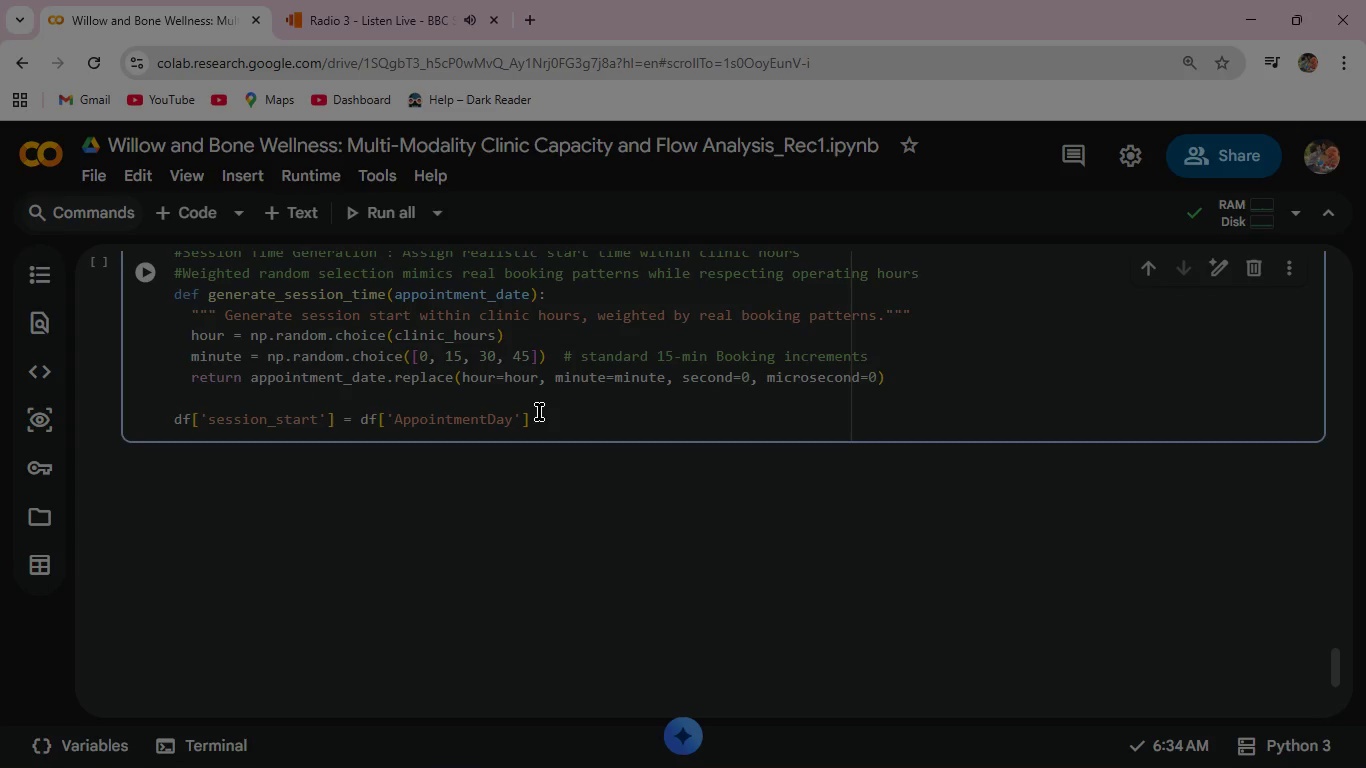 
left_click([533, 421])
 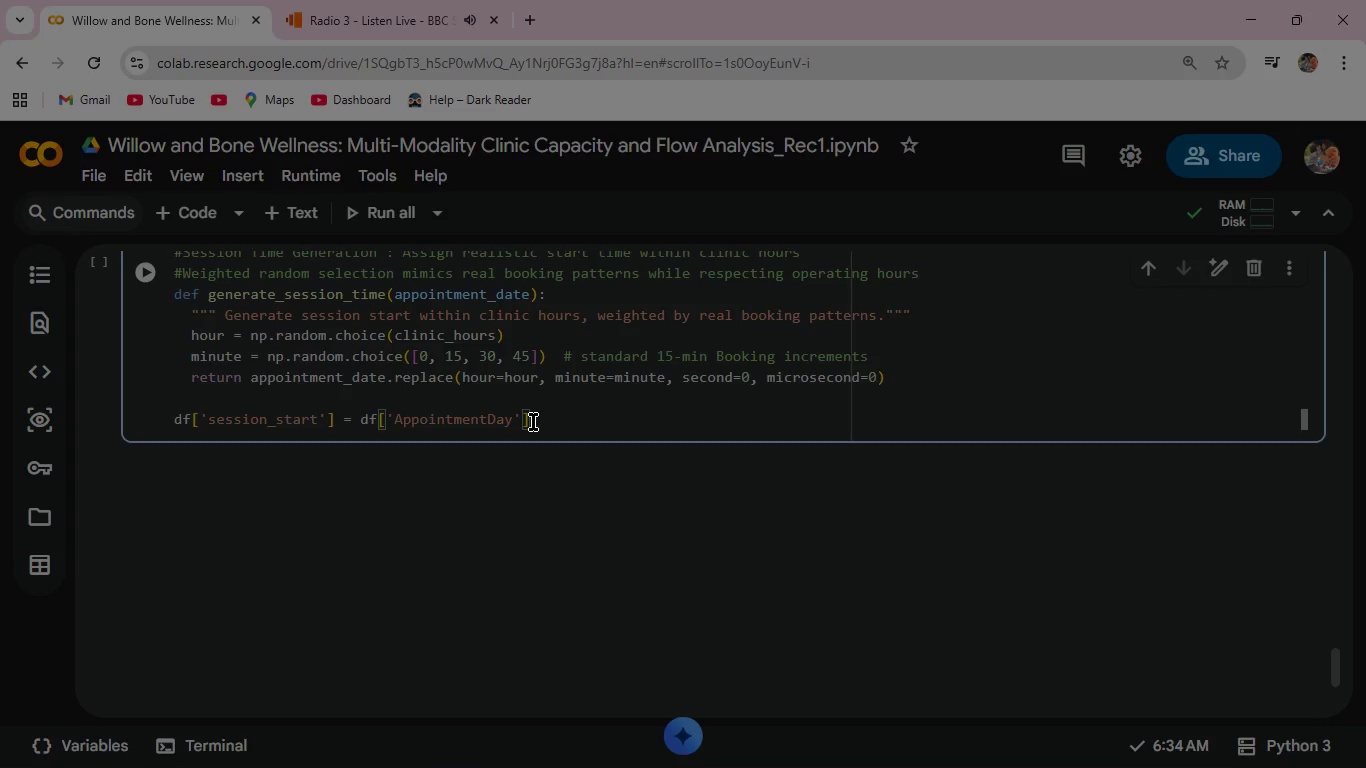 
left_click([533, 422])
 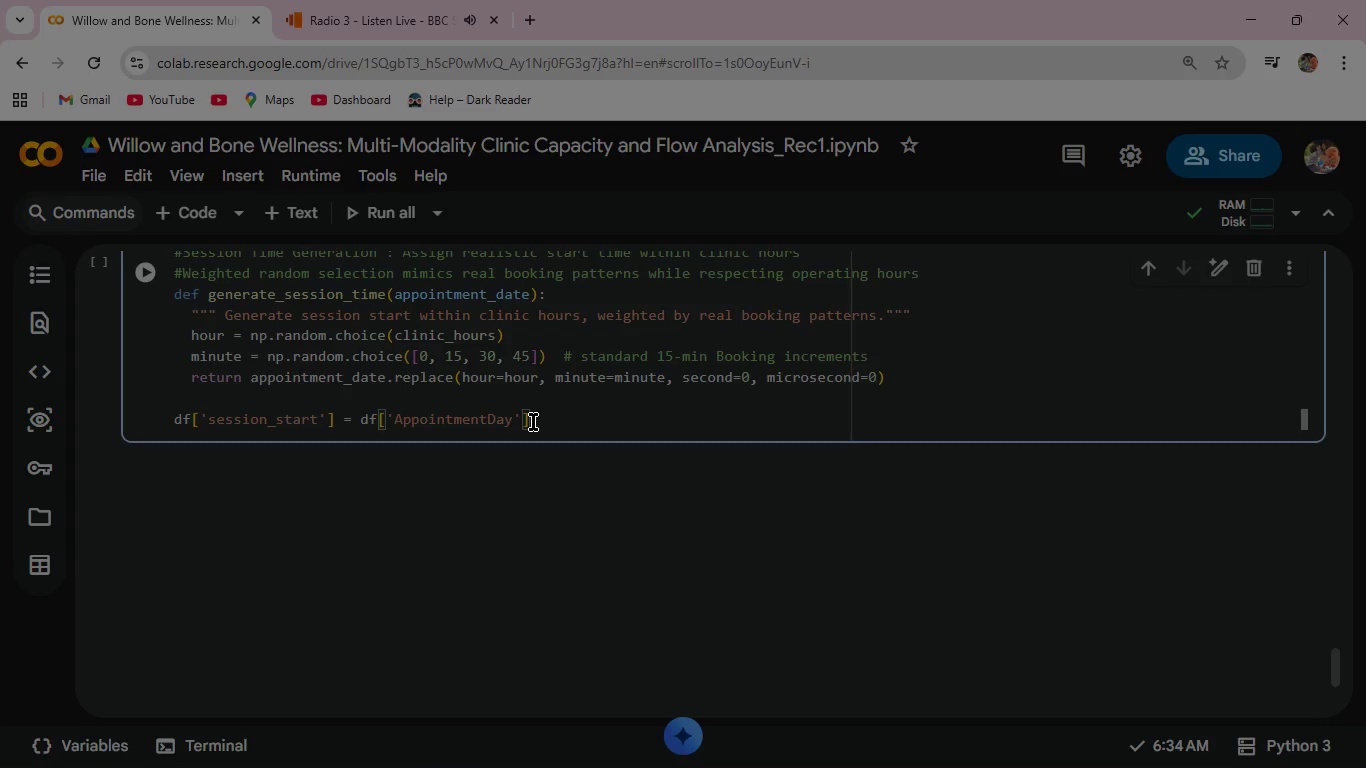 
type(.apply)
 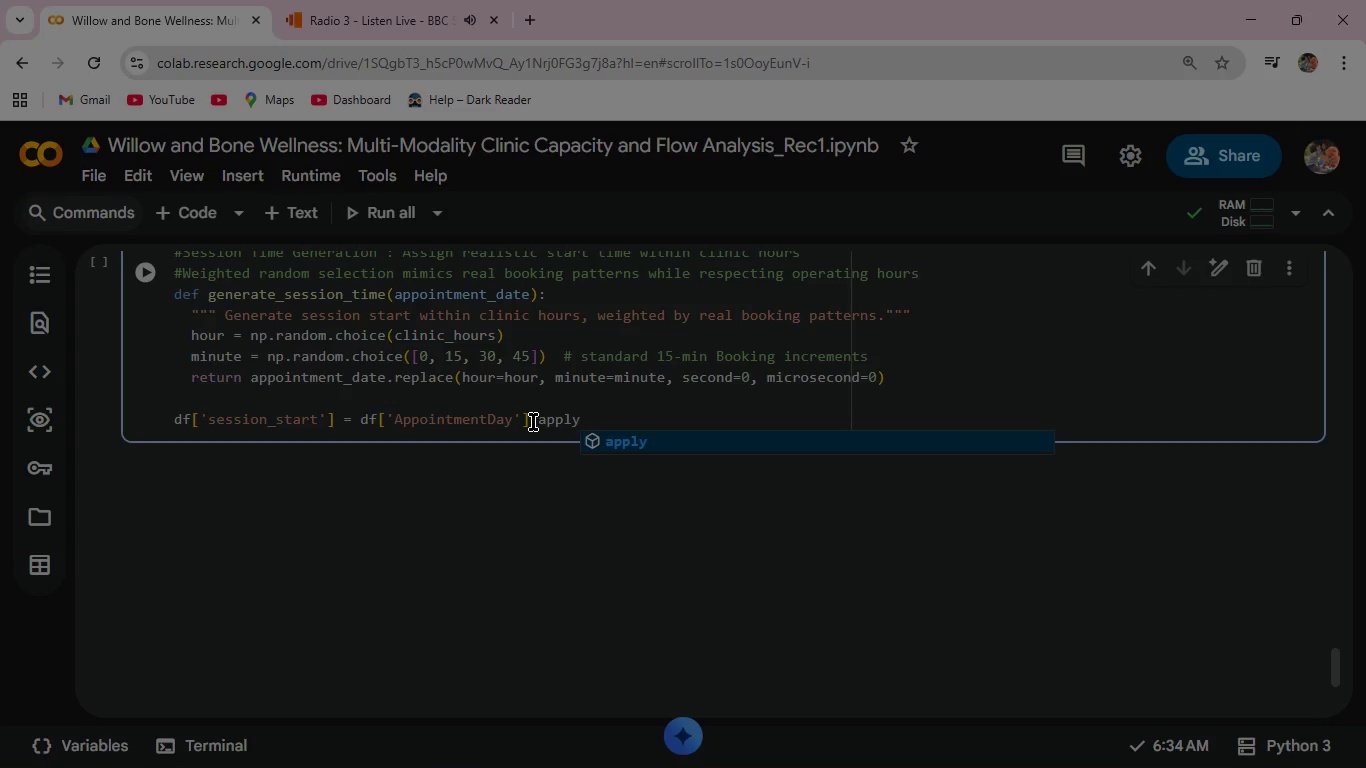 
type((generate)
 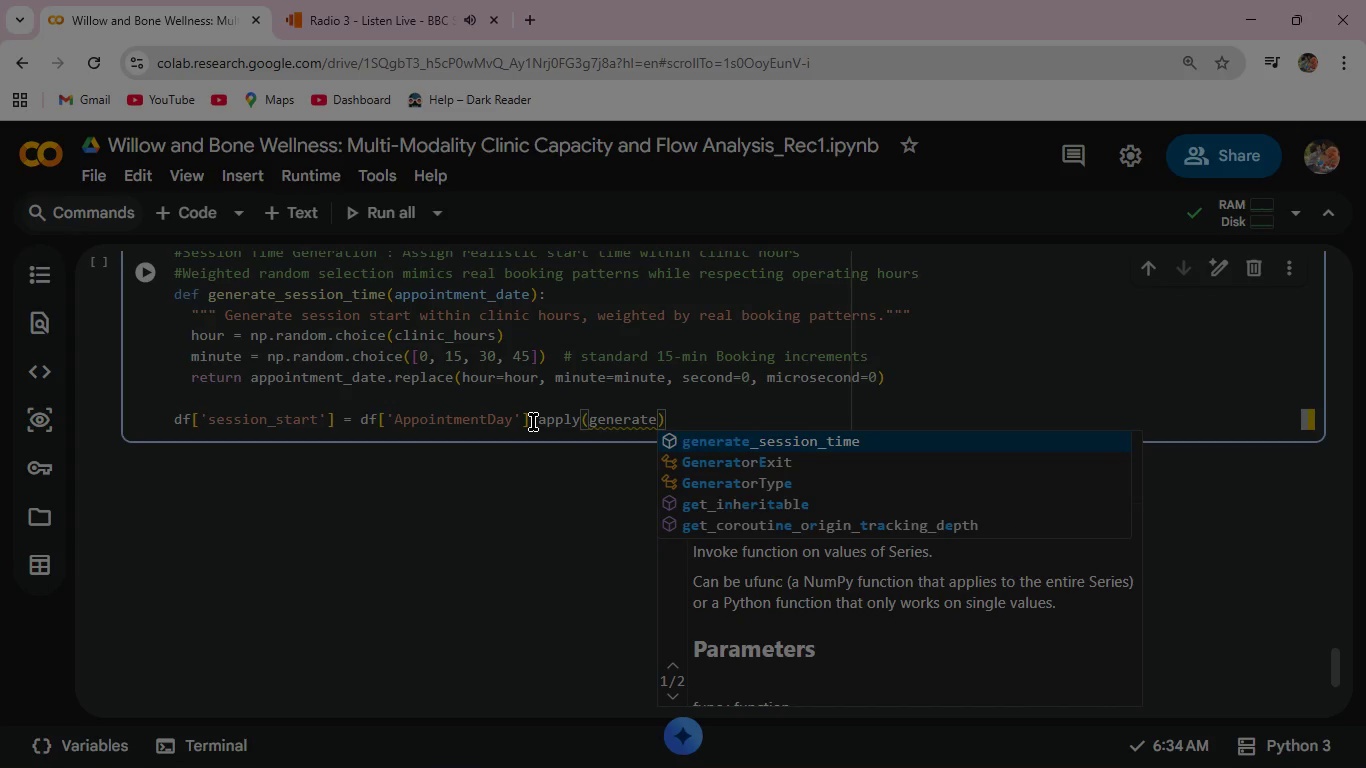 
key(Enter)
 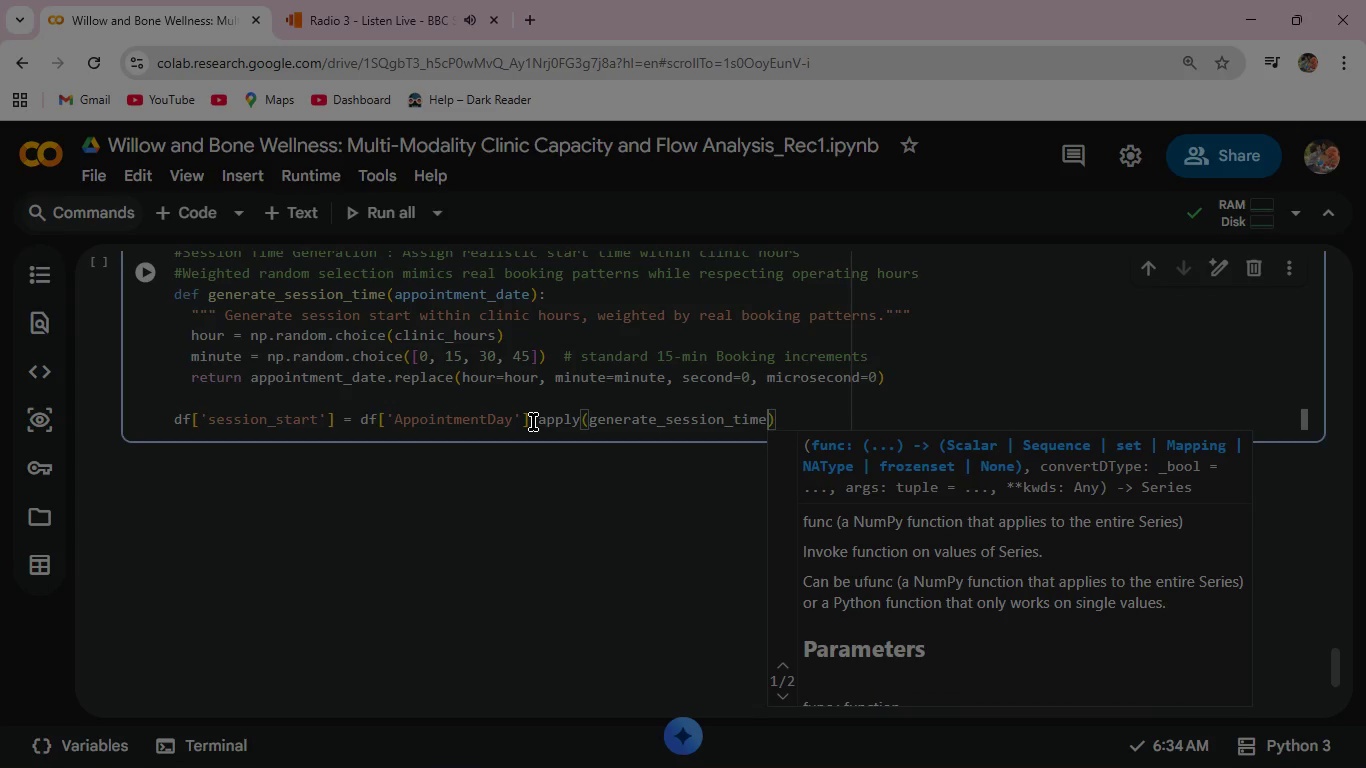 
key(ArrowRight)
 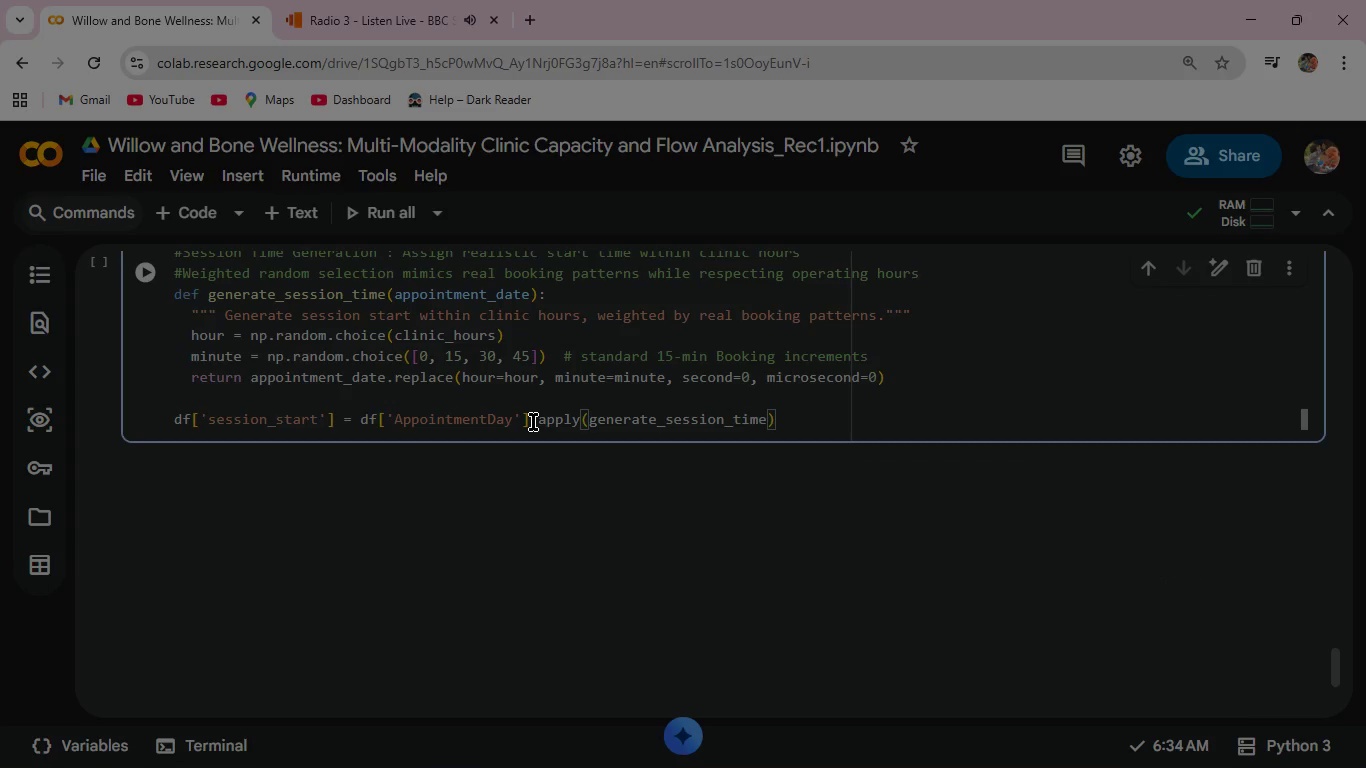 
key(Enter)
 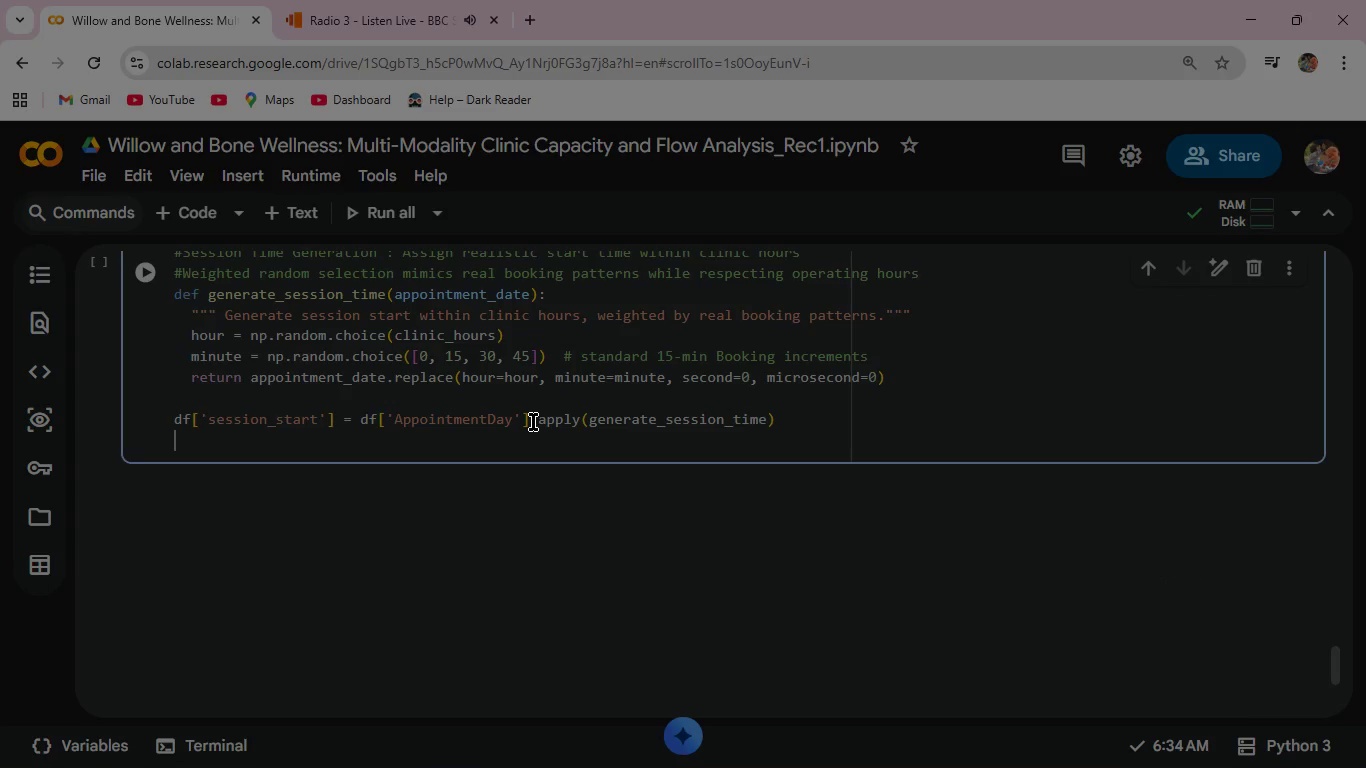 
key(Enter)
 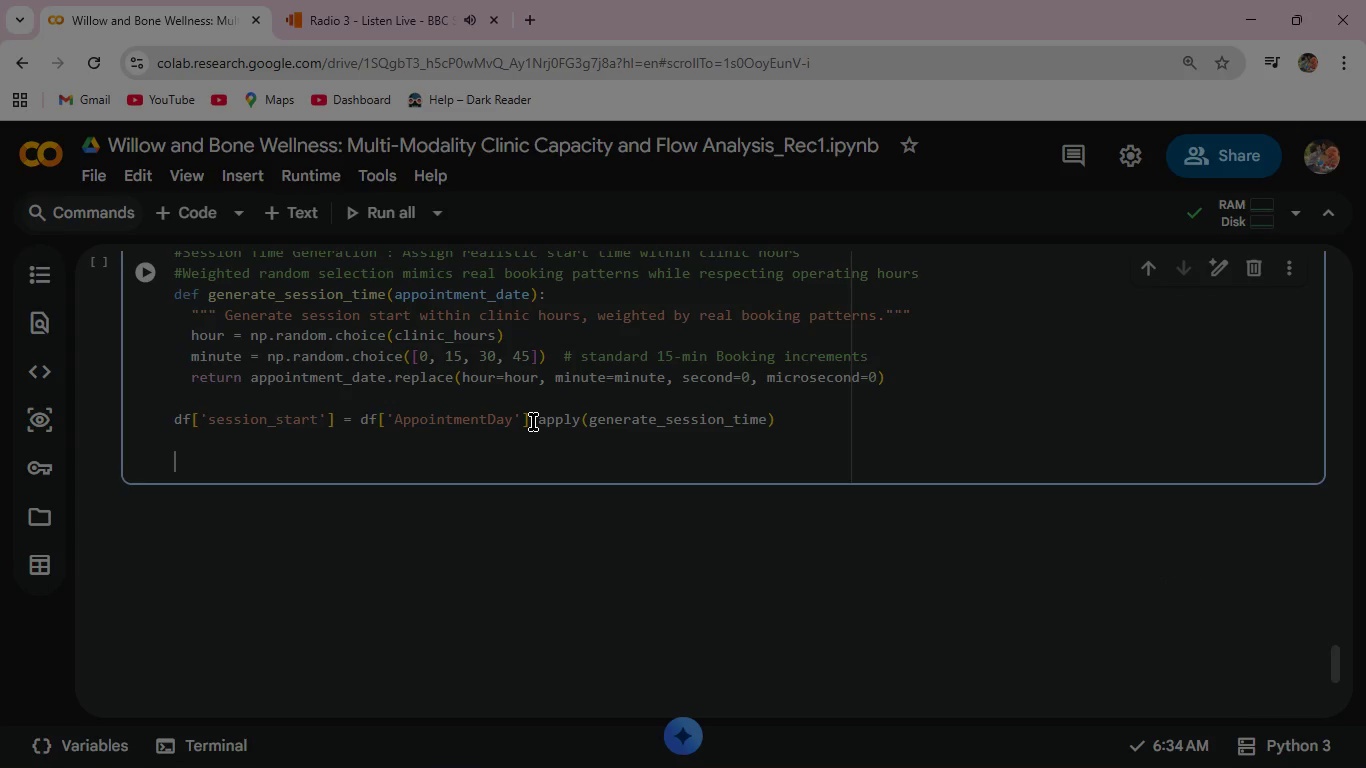 
wait(6.95)
 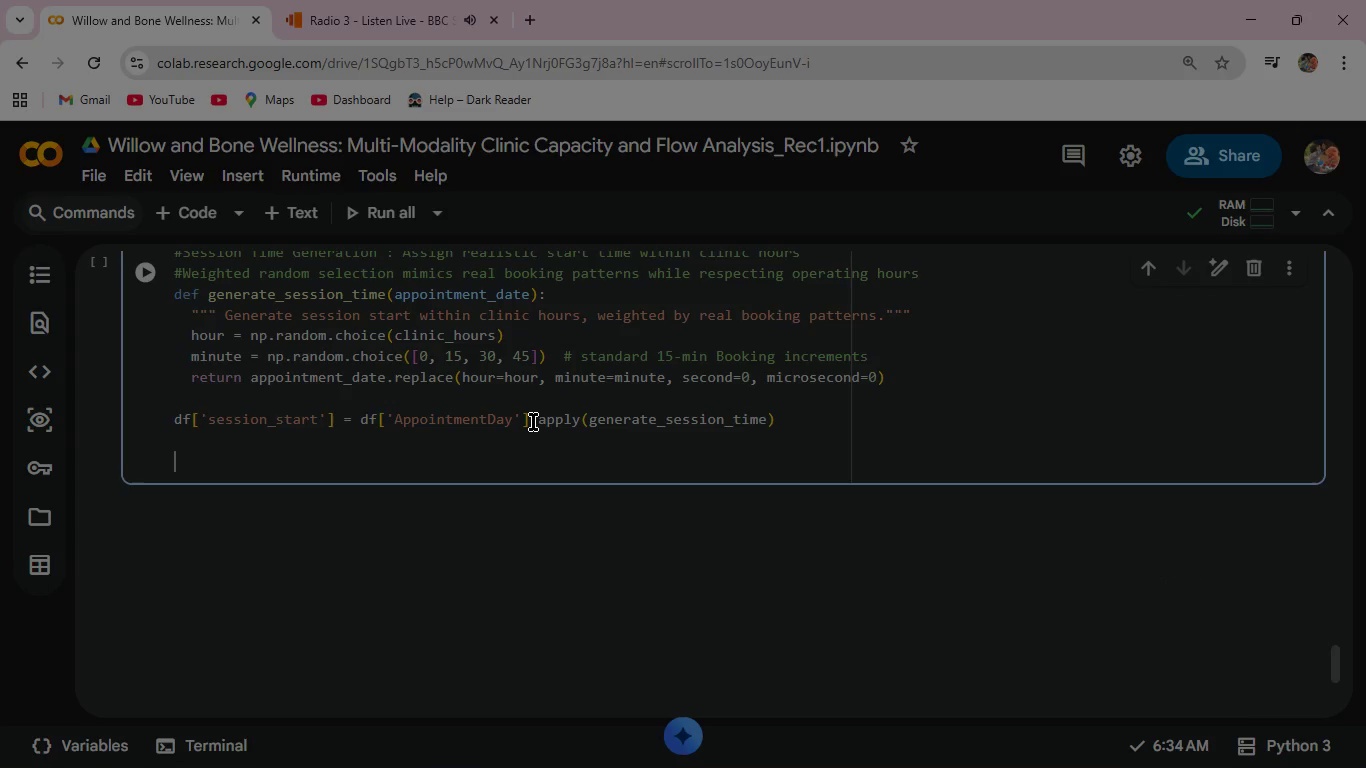 
key(Shift+3)
 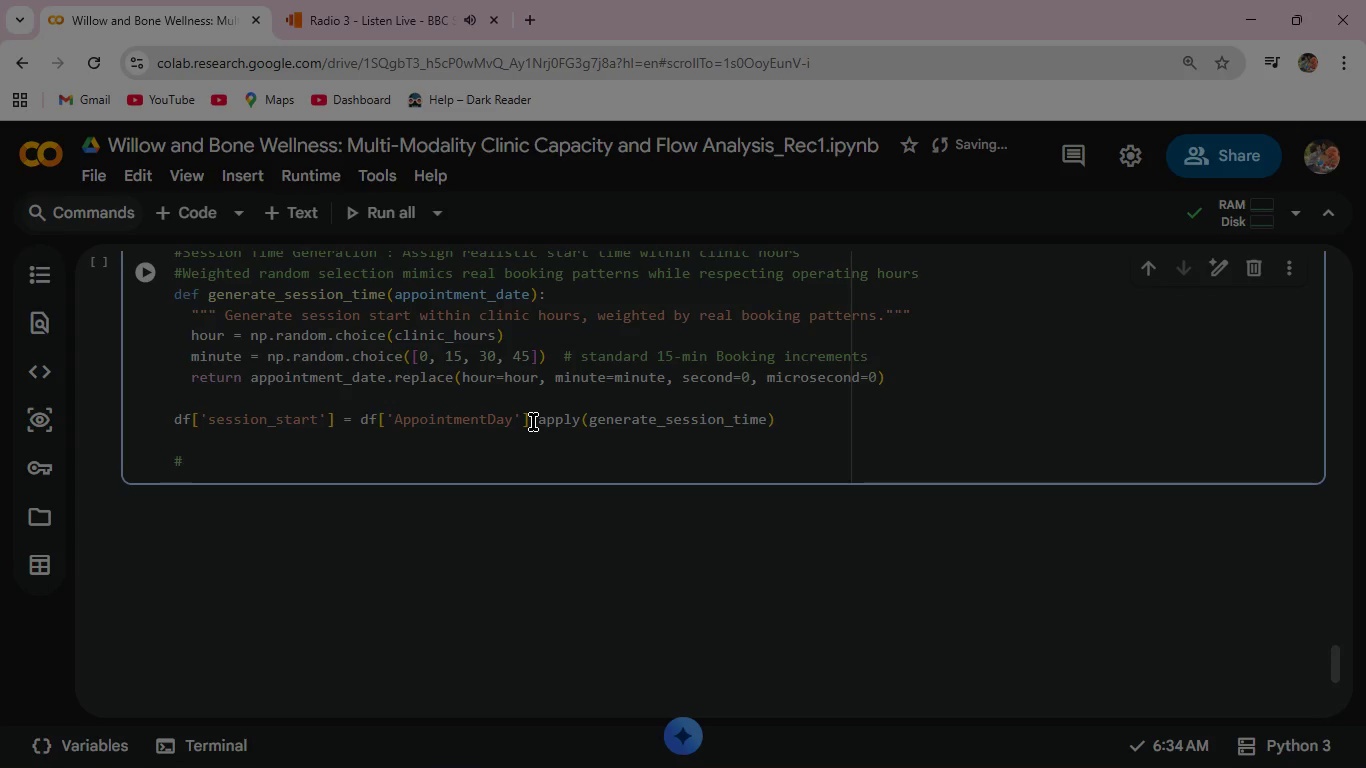 
type(Mo)
 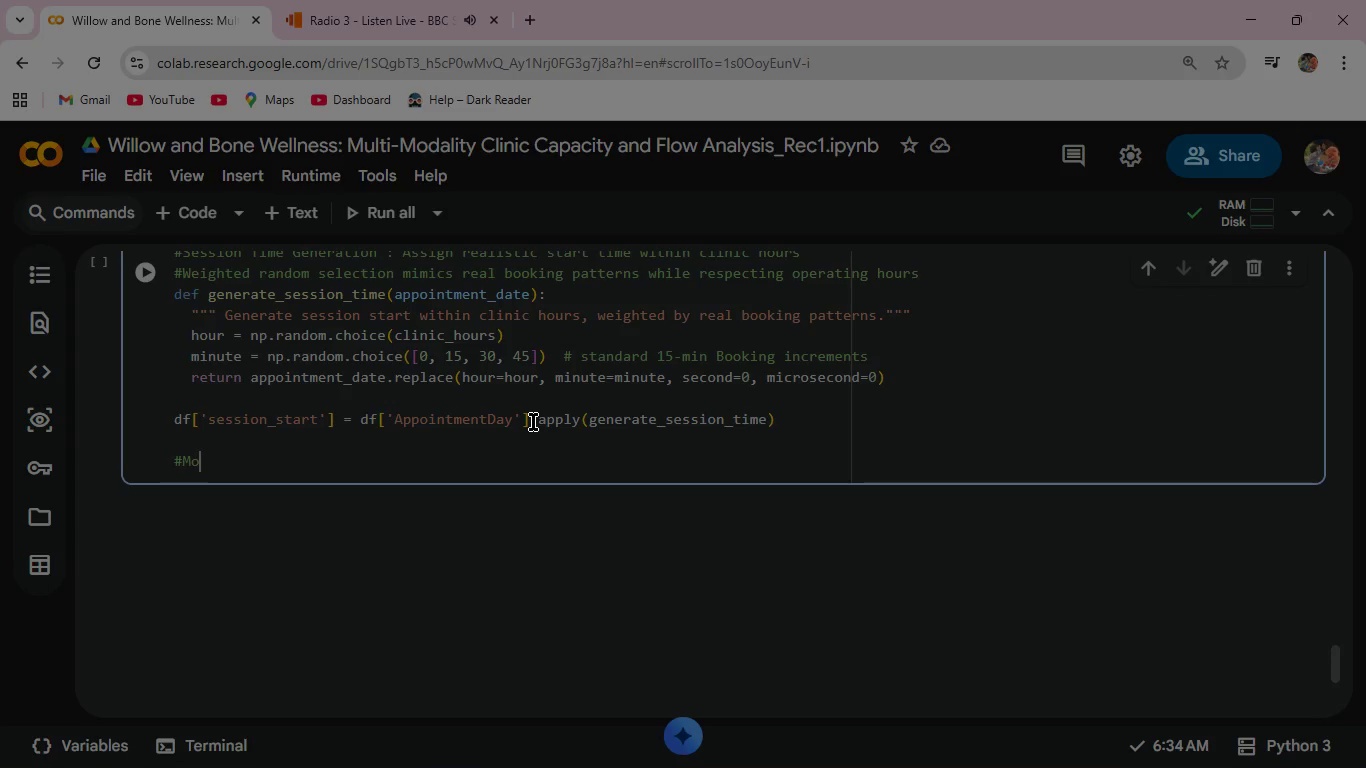 
wait(6.78)
 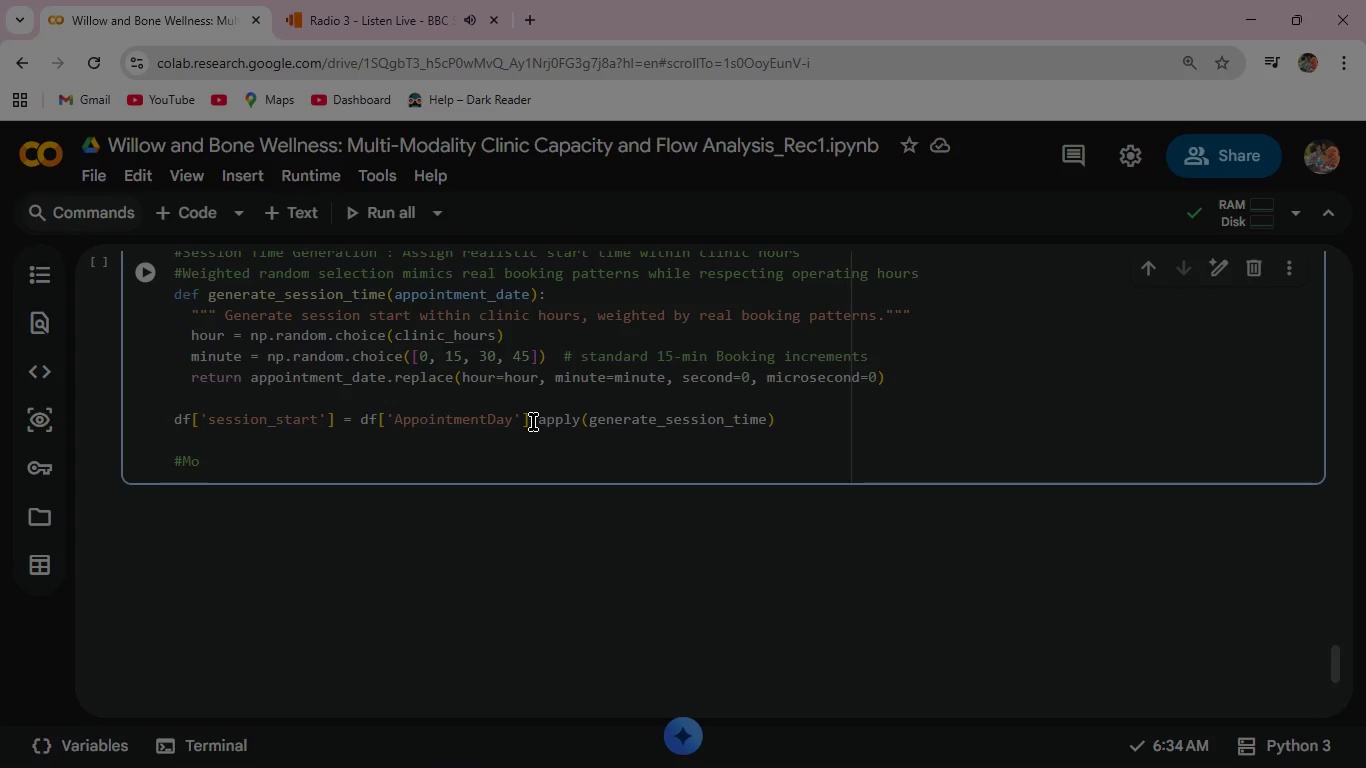 
key(Backspace)
type(ODALITY MAPPING : Apply documented )
 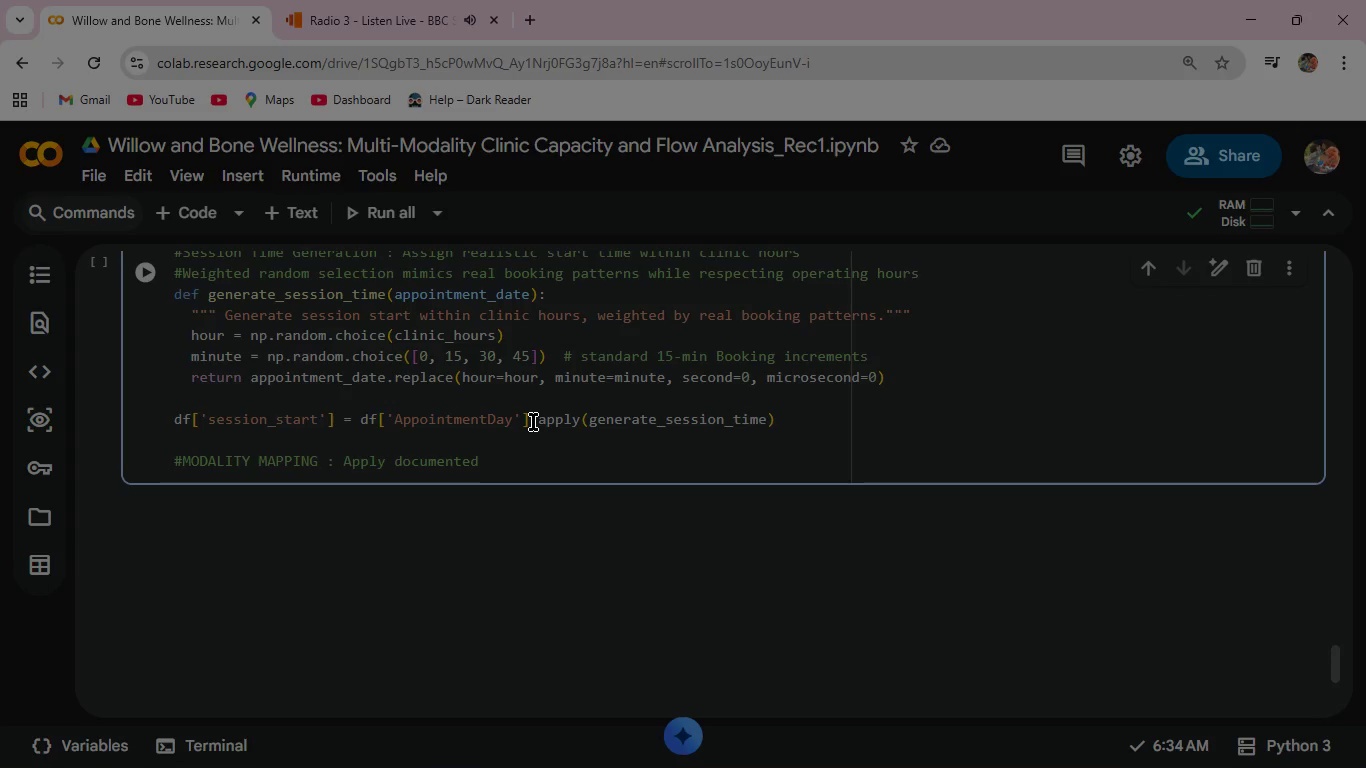 
type(business rules based on demographic & )
 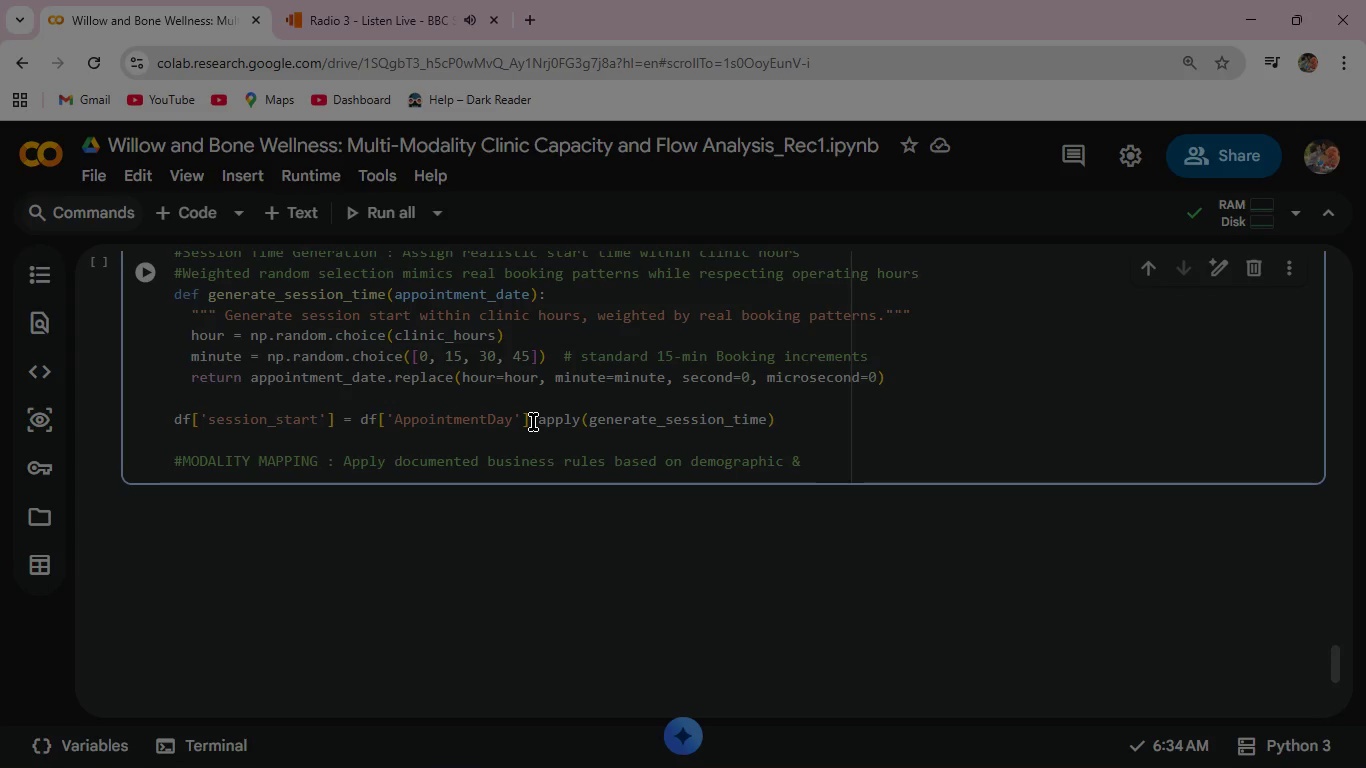 
wait(5.27)
 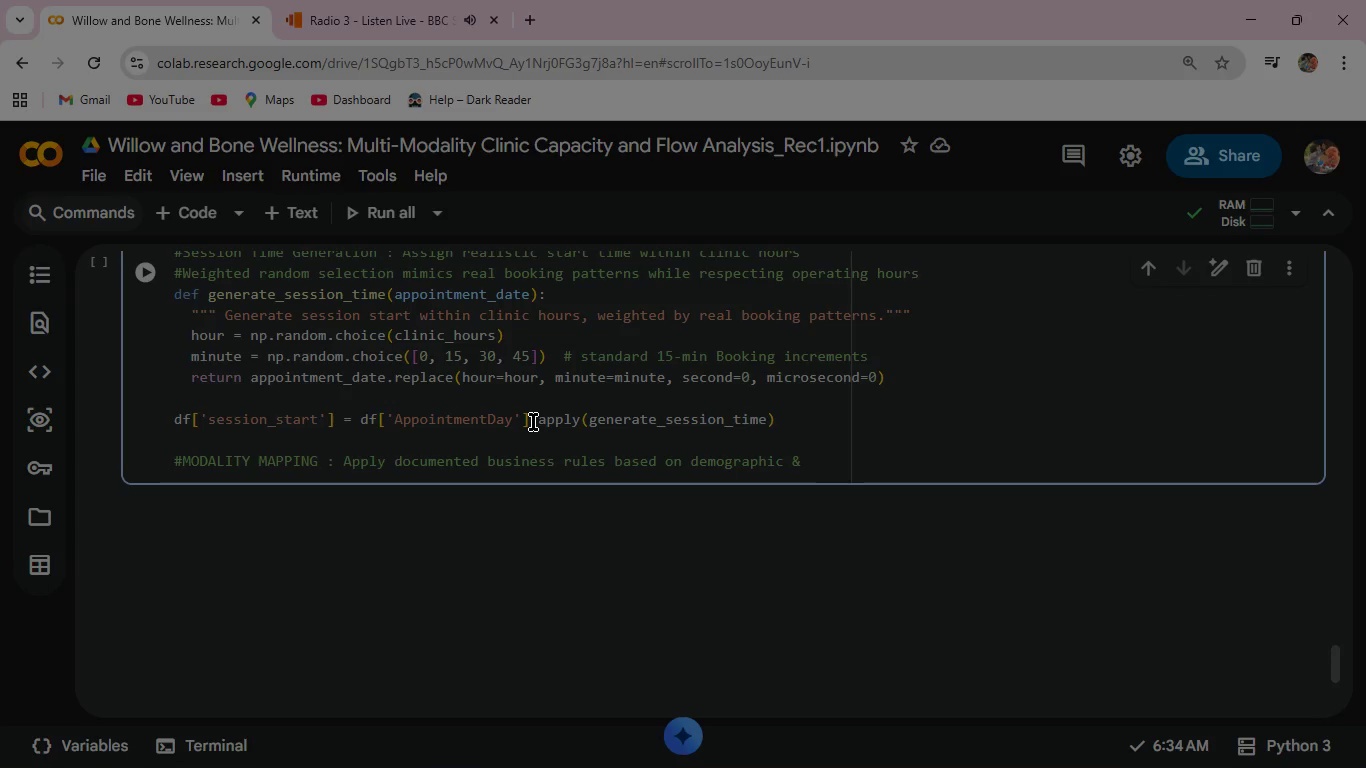 
type(location)
 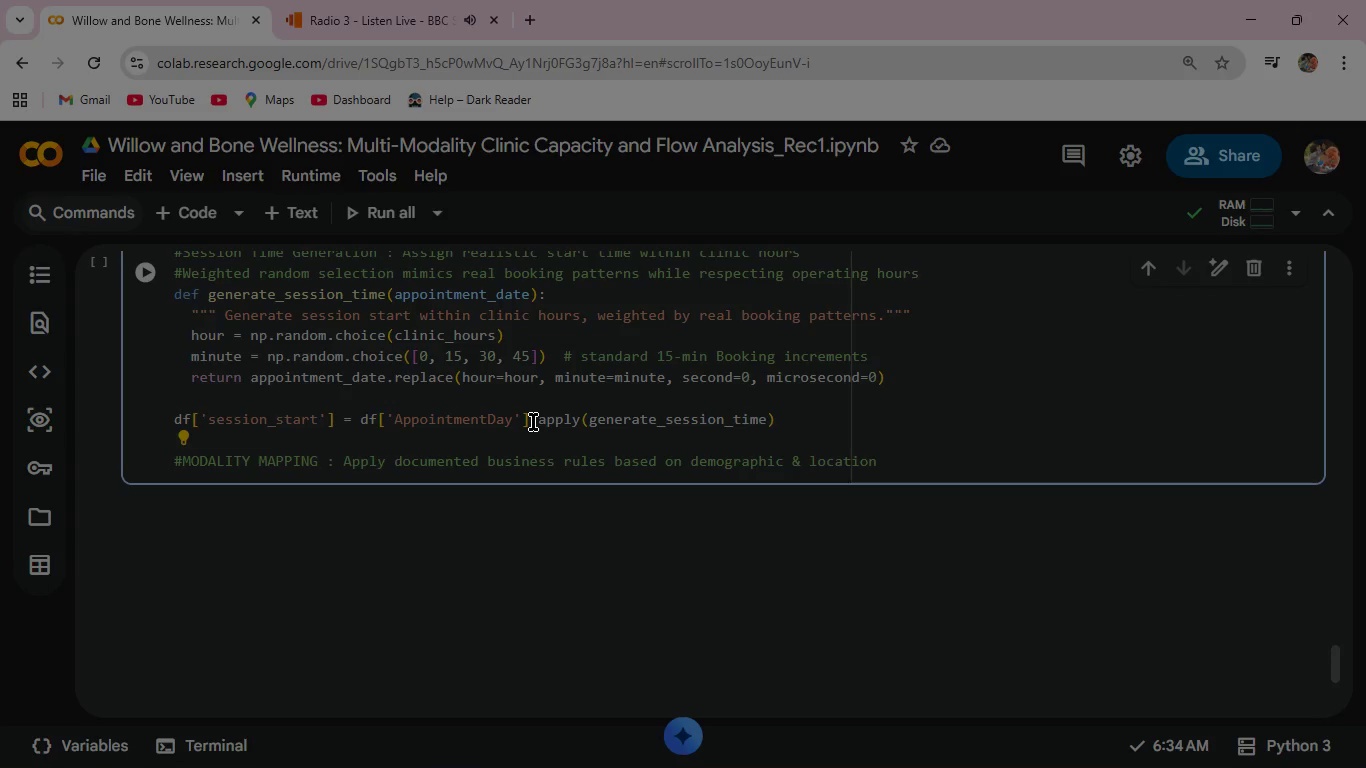 
wait(6.05)
 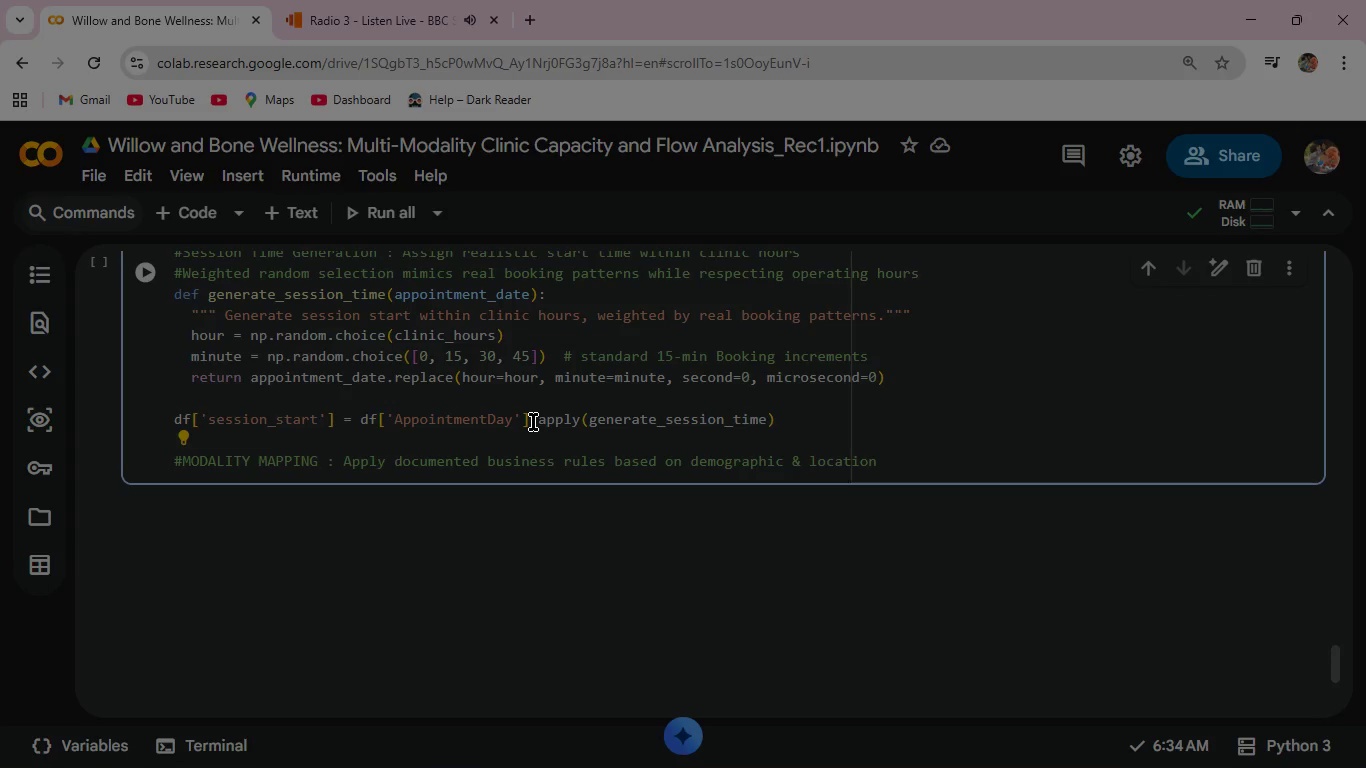 
key(Enter)
 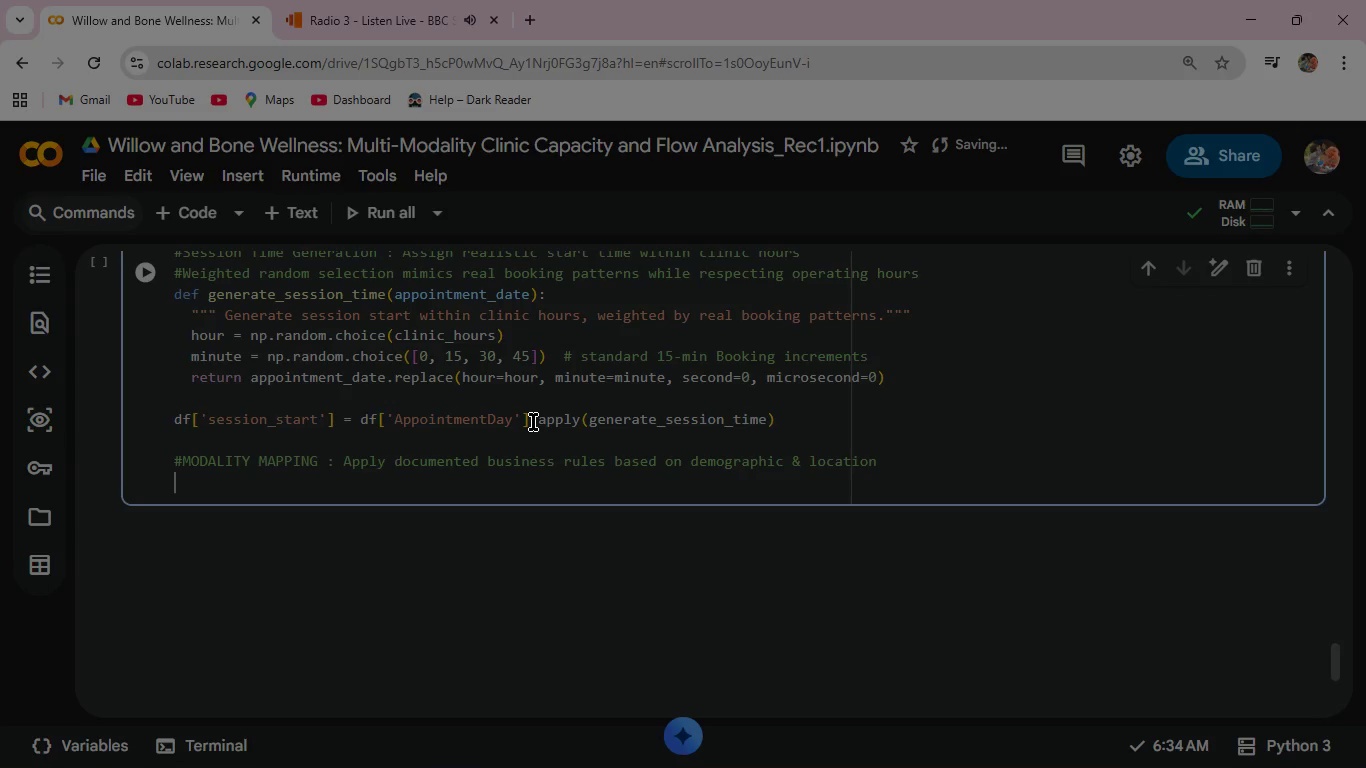 
type(def assign_modality(row)
 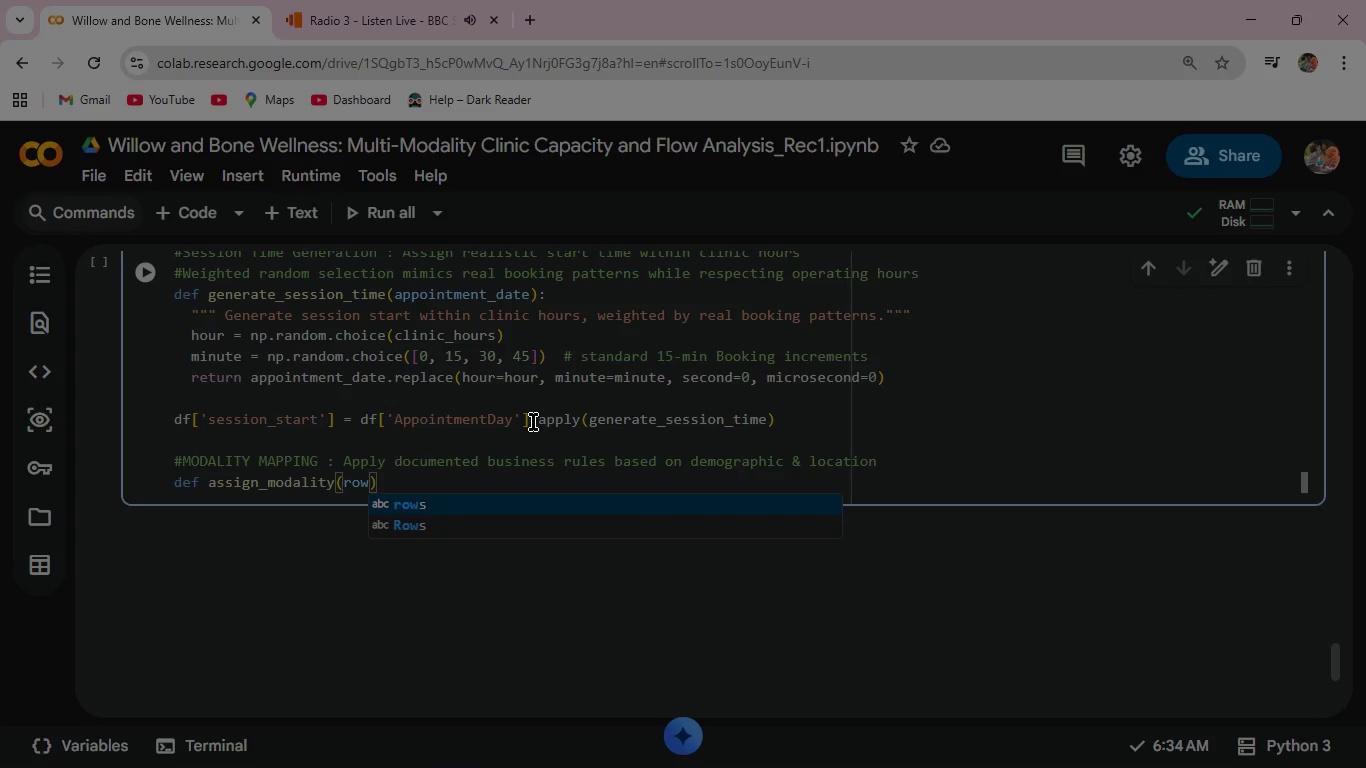 
key(ArrowRight)
 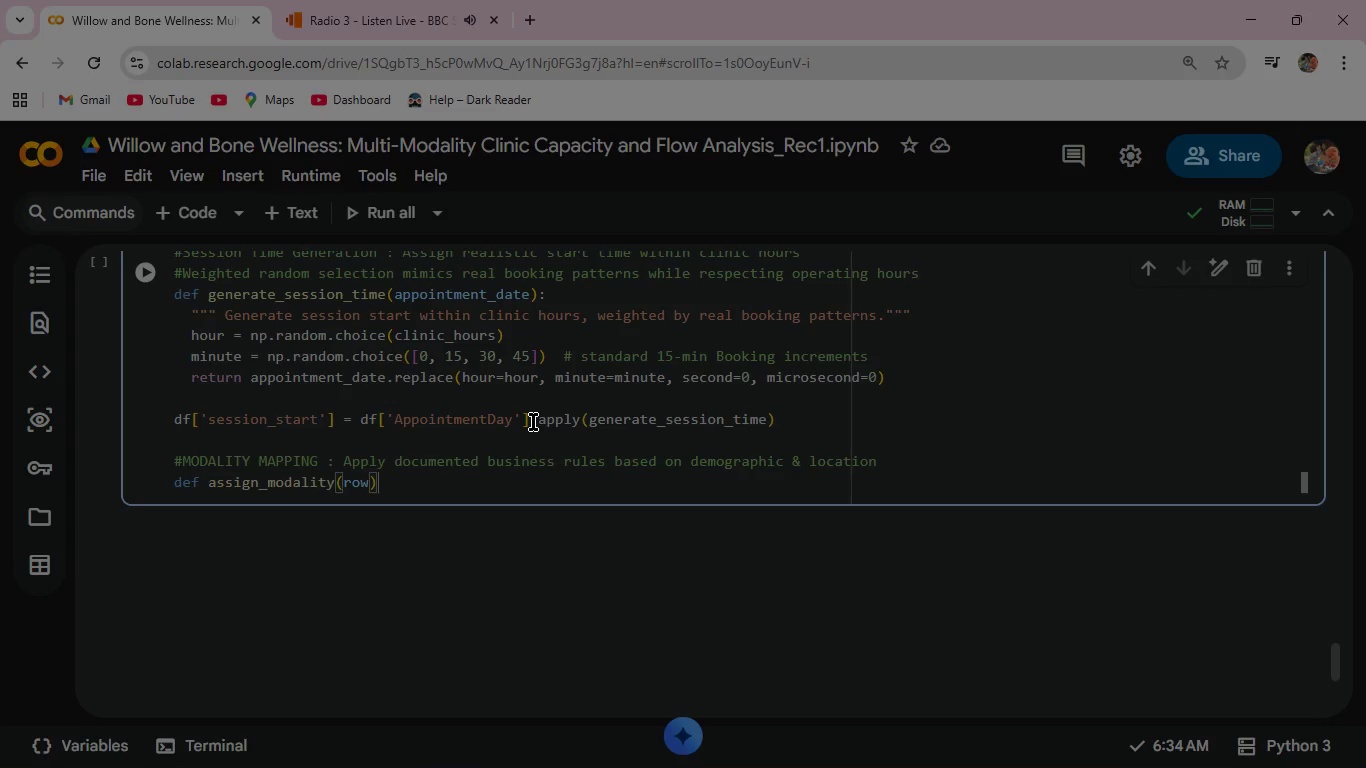 
key(Shift+Semicolon)
 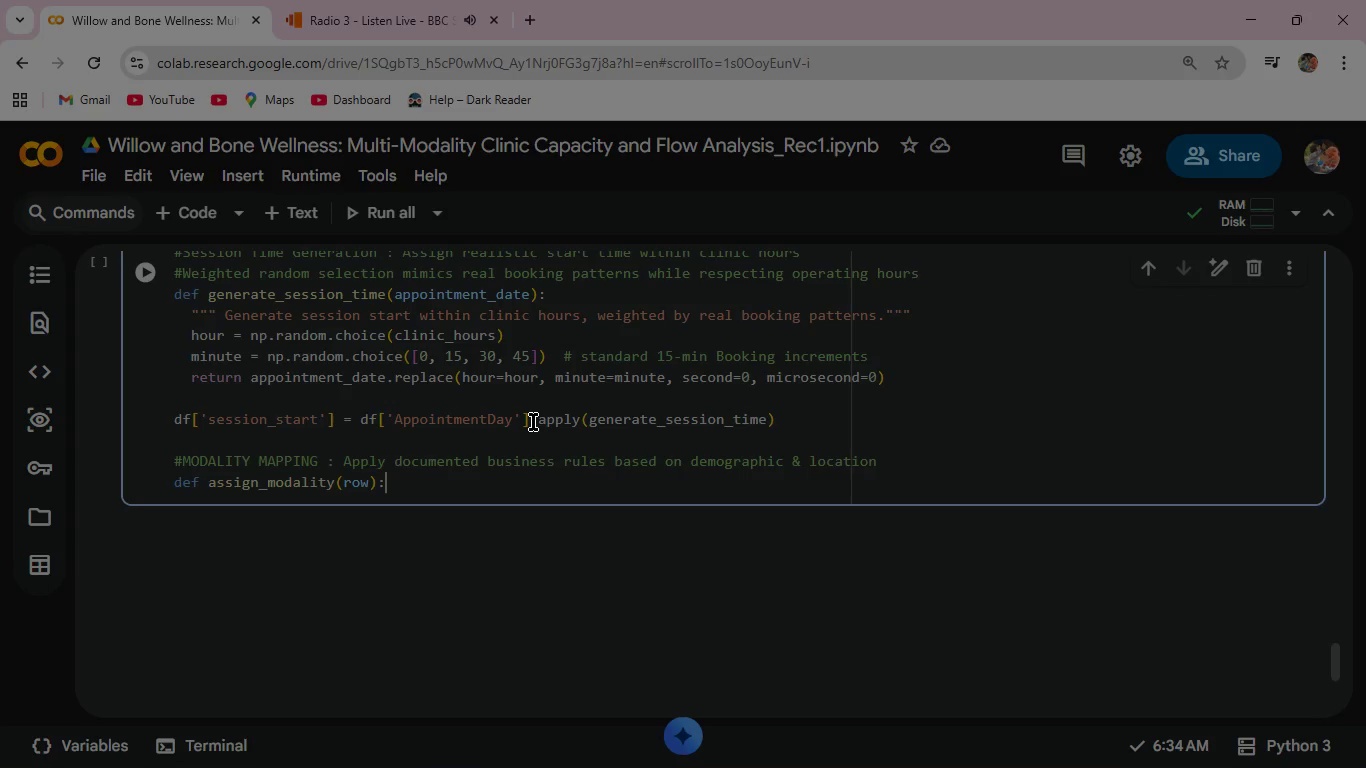 
key(Enter)
 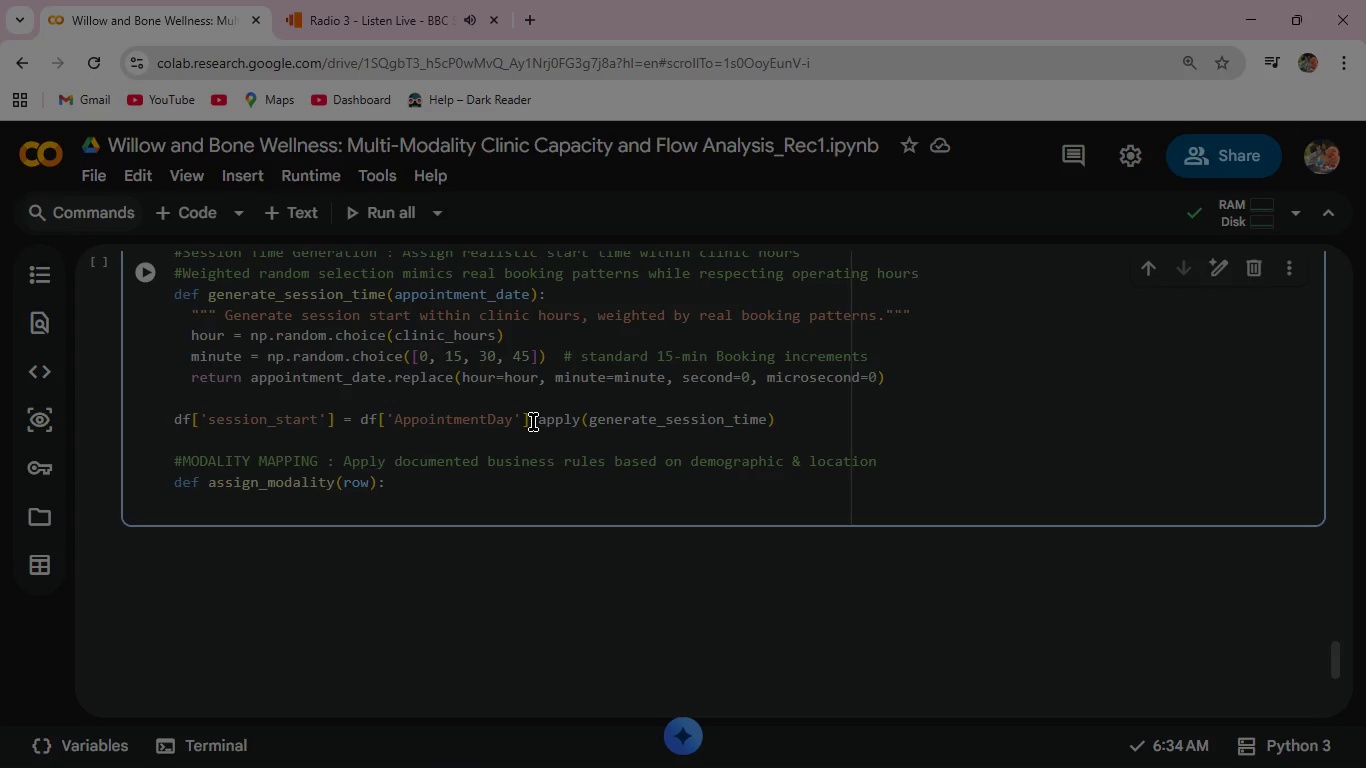 
key(Space)
 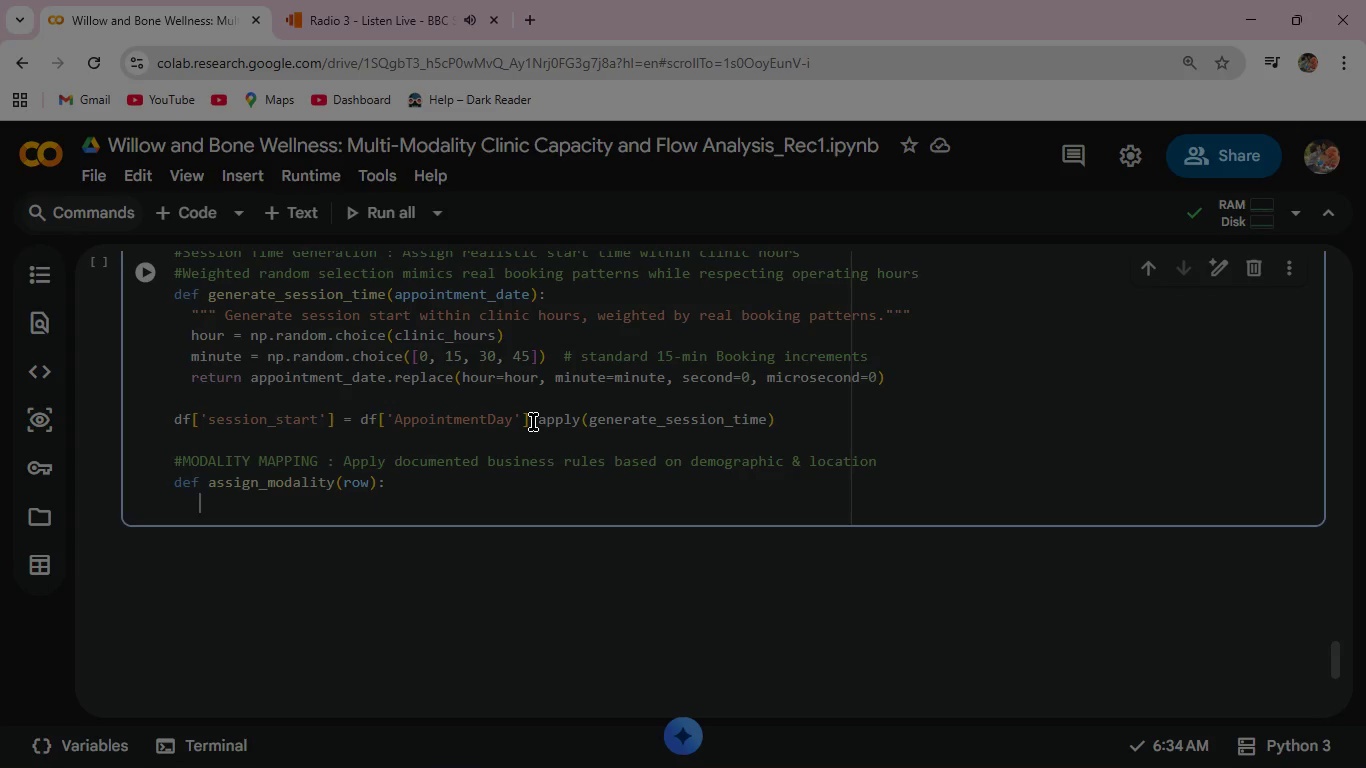 
key(Shift+Quote)
 